 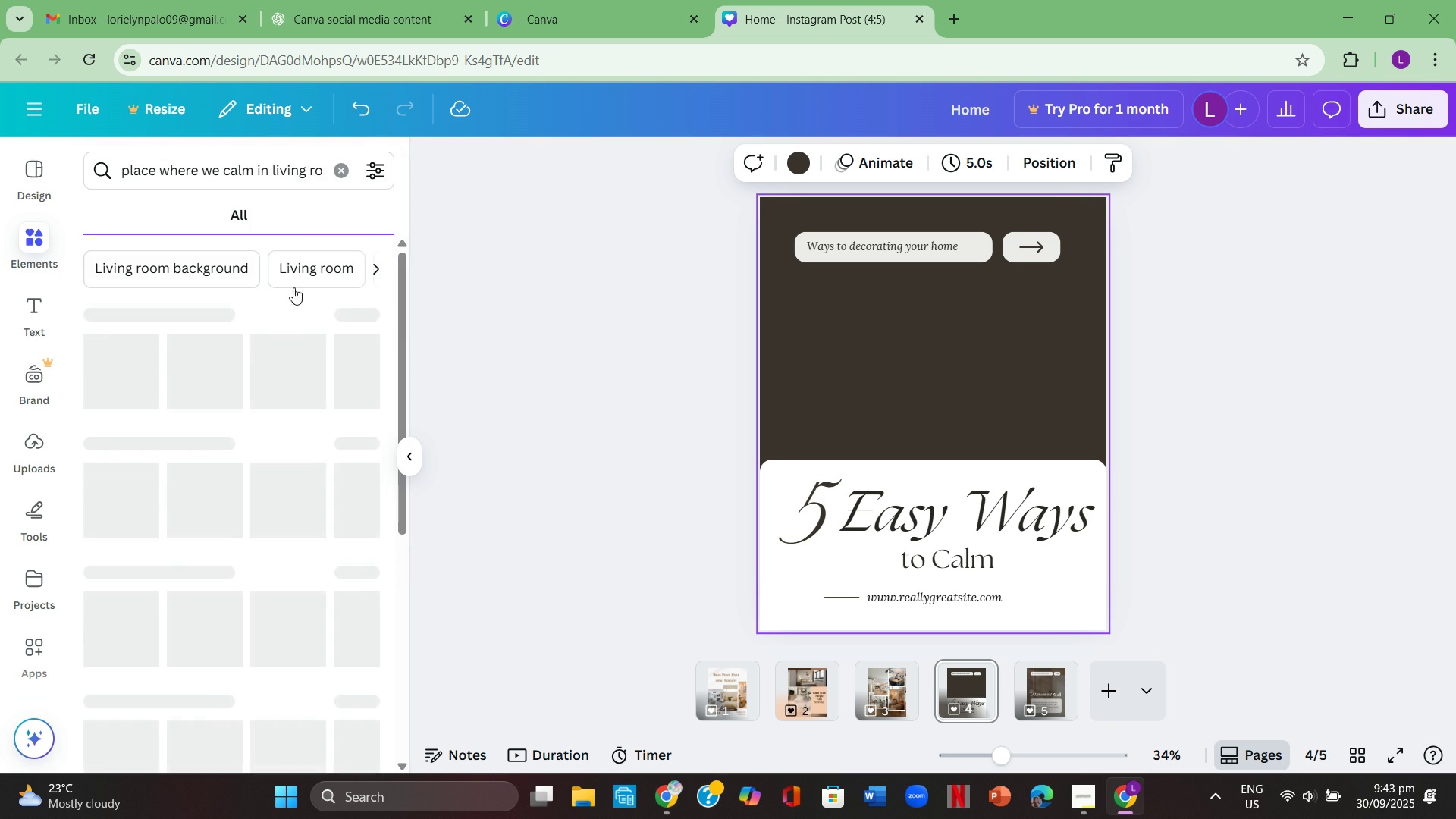 
left_click([358, 318])
 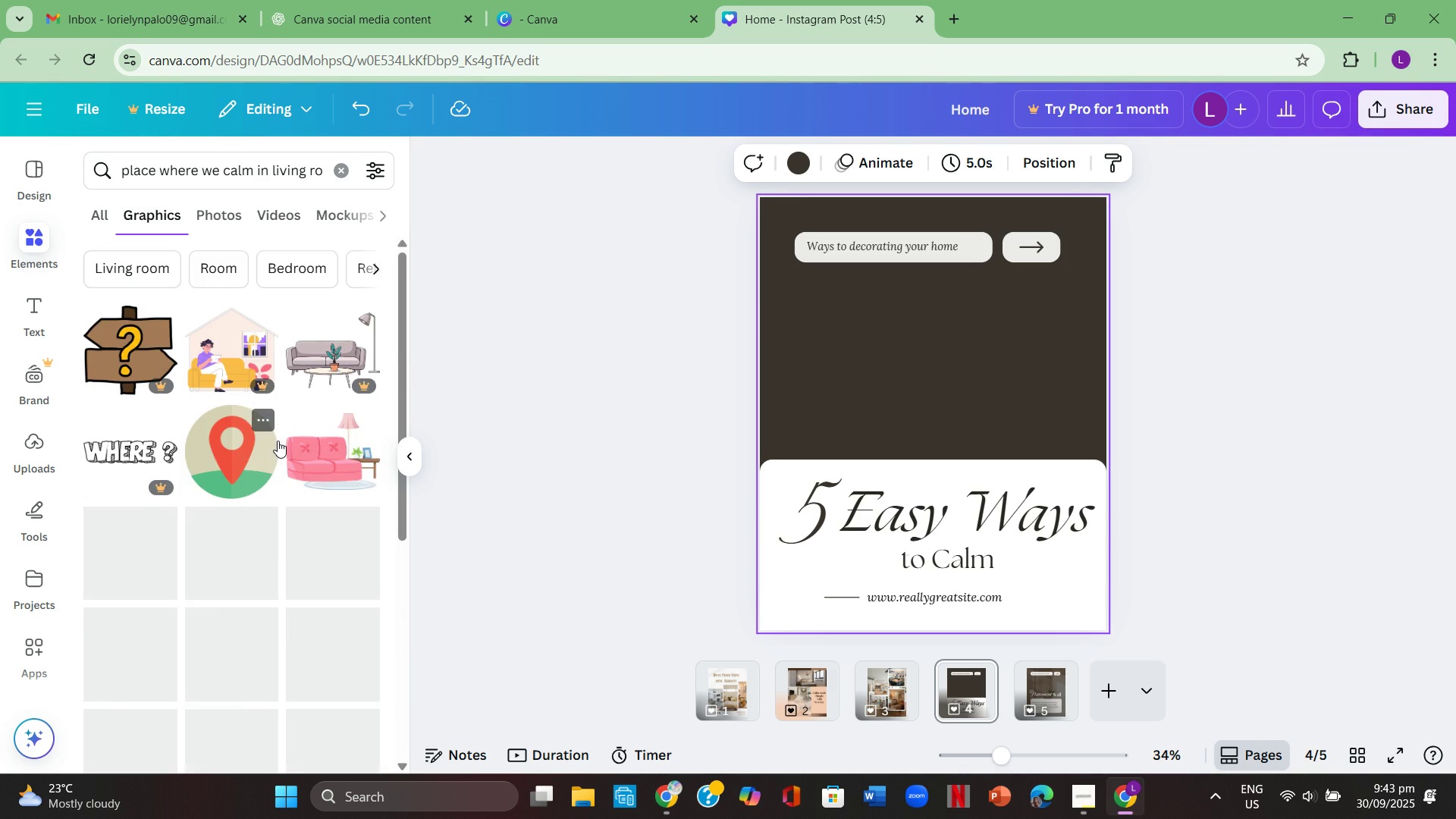 
scroll: coordinate [283, 441], scroll_direction: down, amount: 5.0
 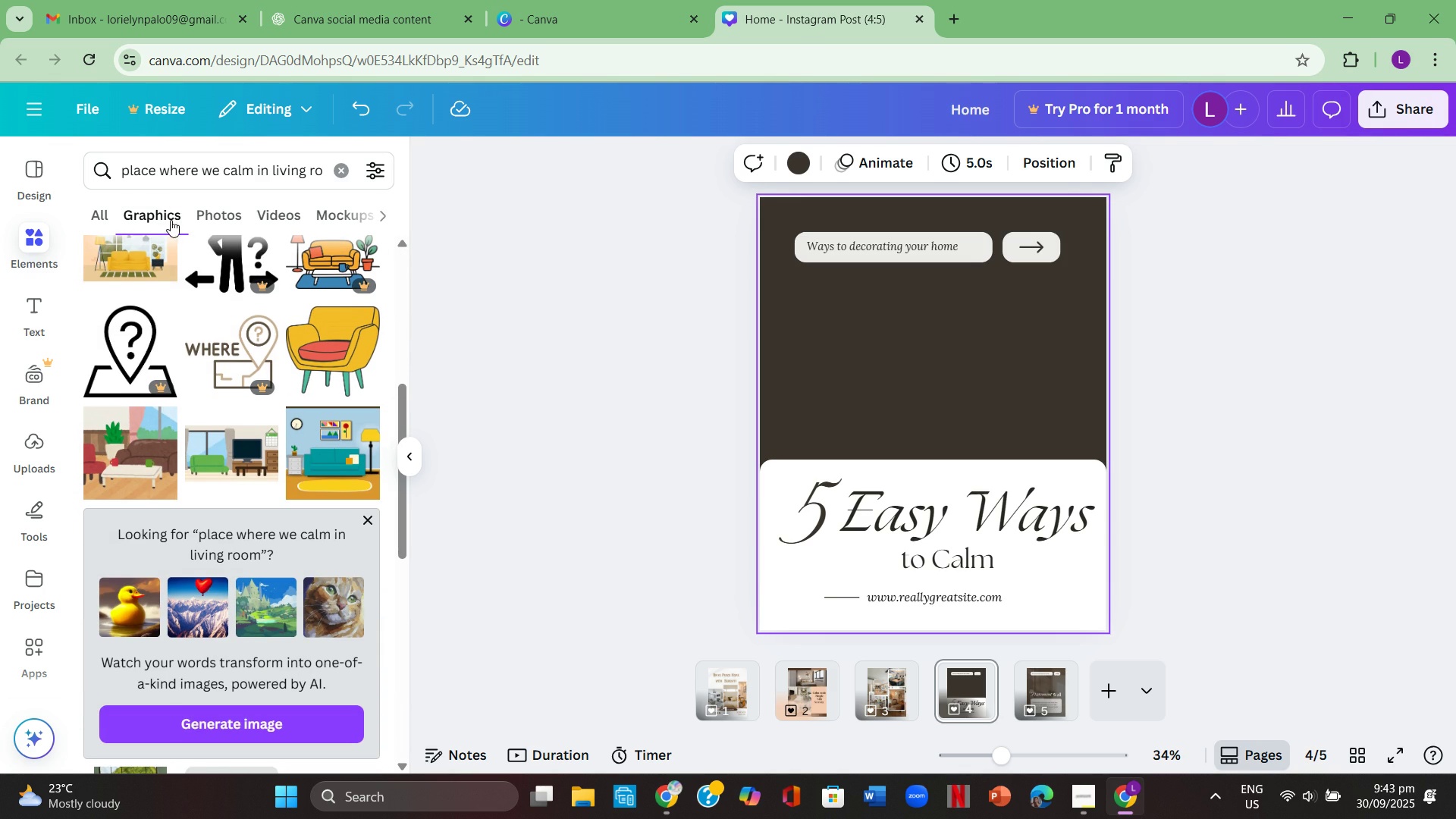 
left_click([229, 209])
 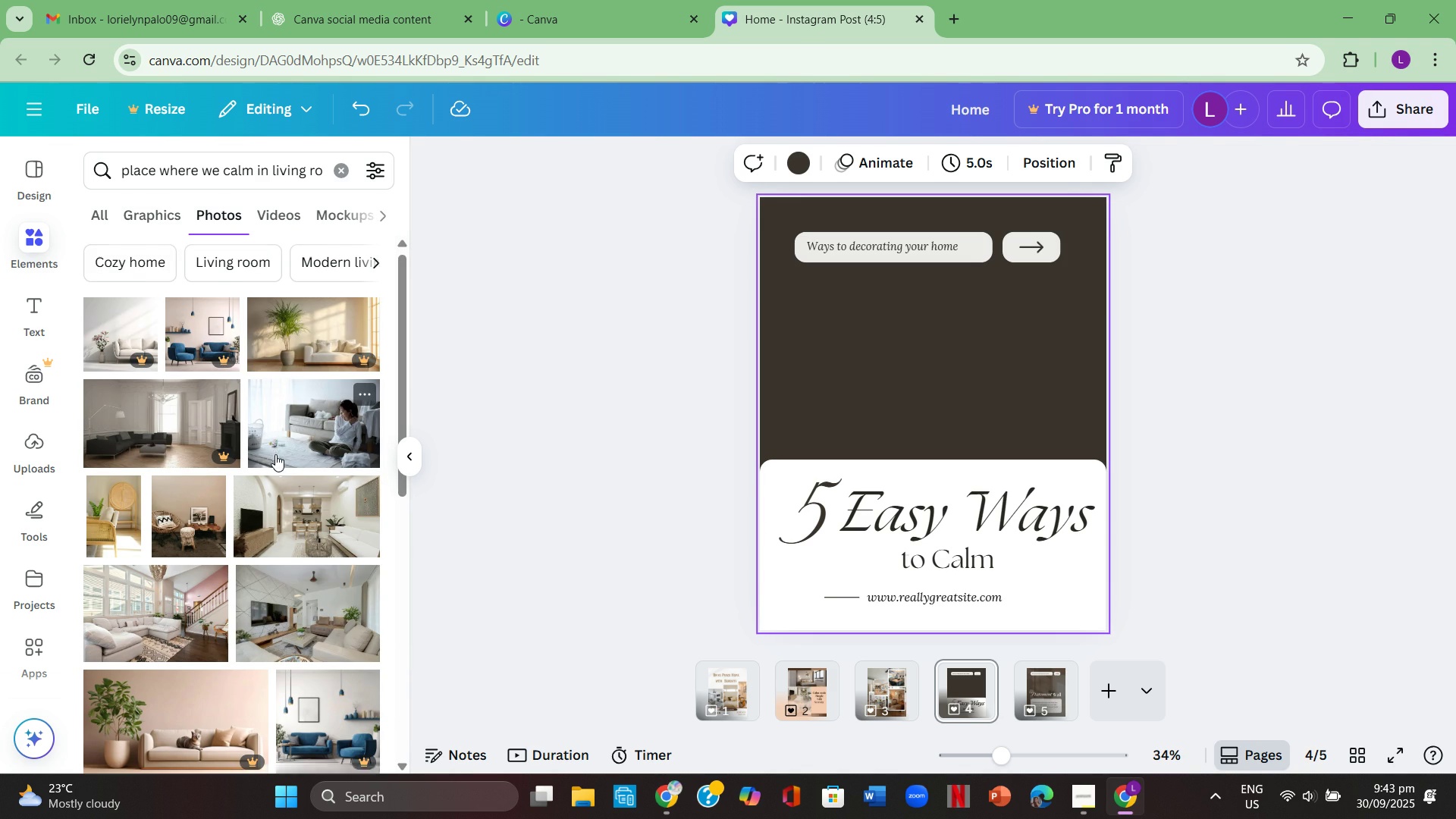 
scroll: coordinate [276, 454], scroll_direction: down, amount: 3.0
 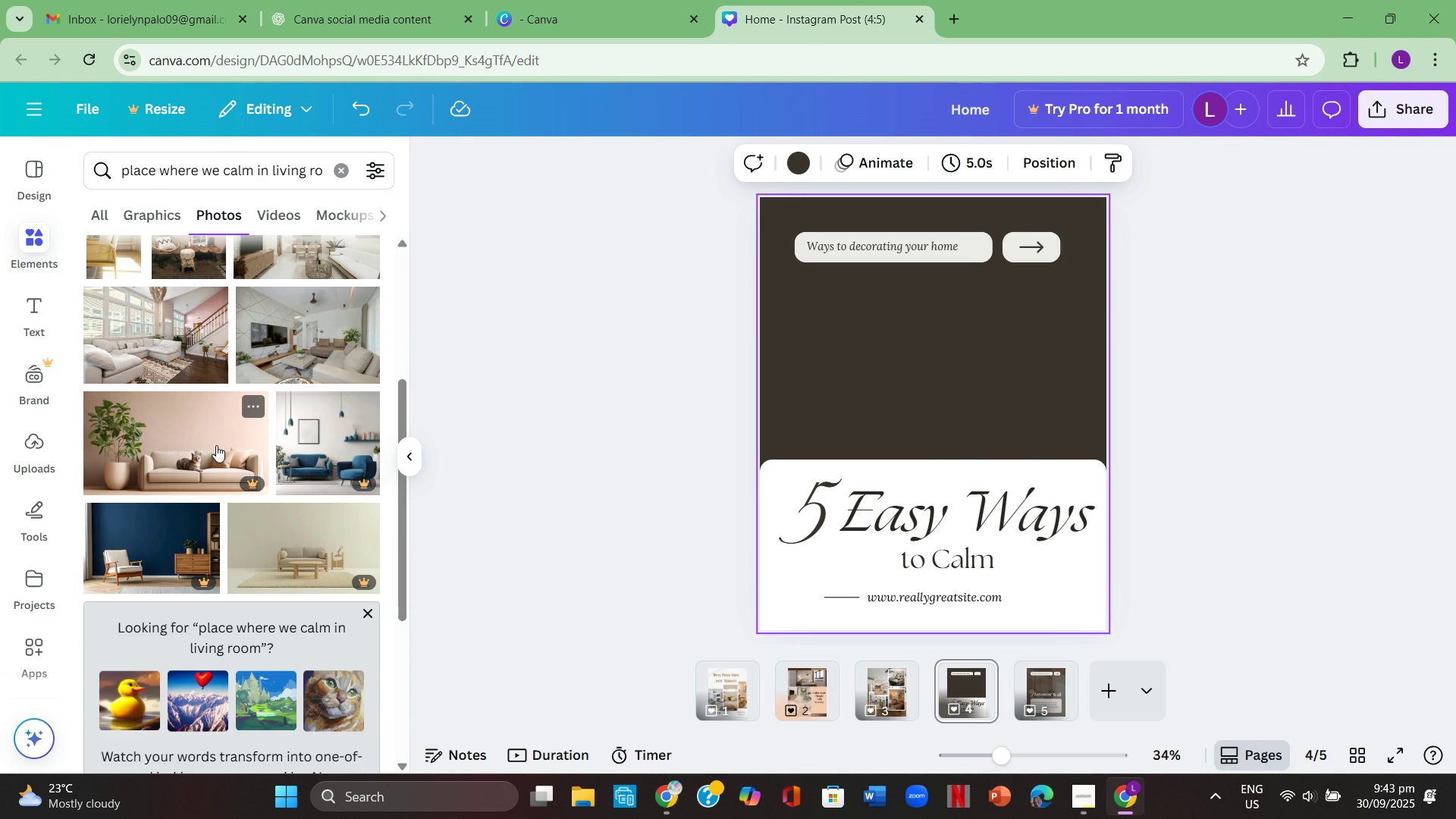 
left_click([216, 445])
 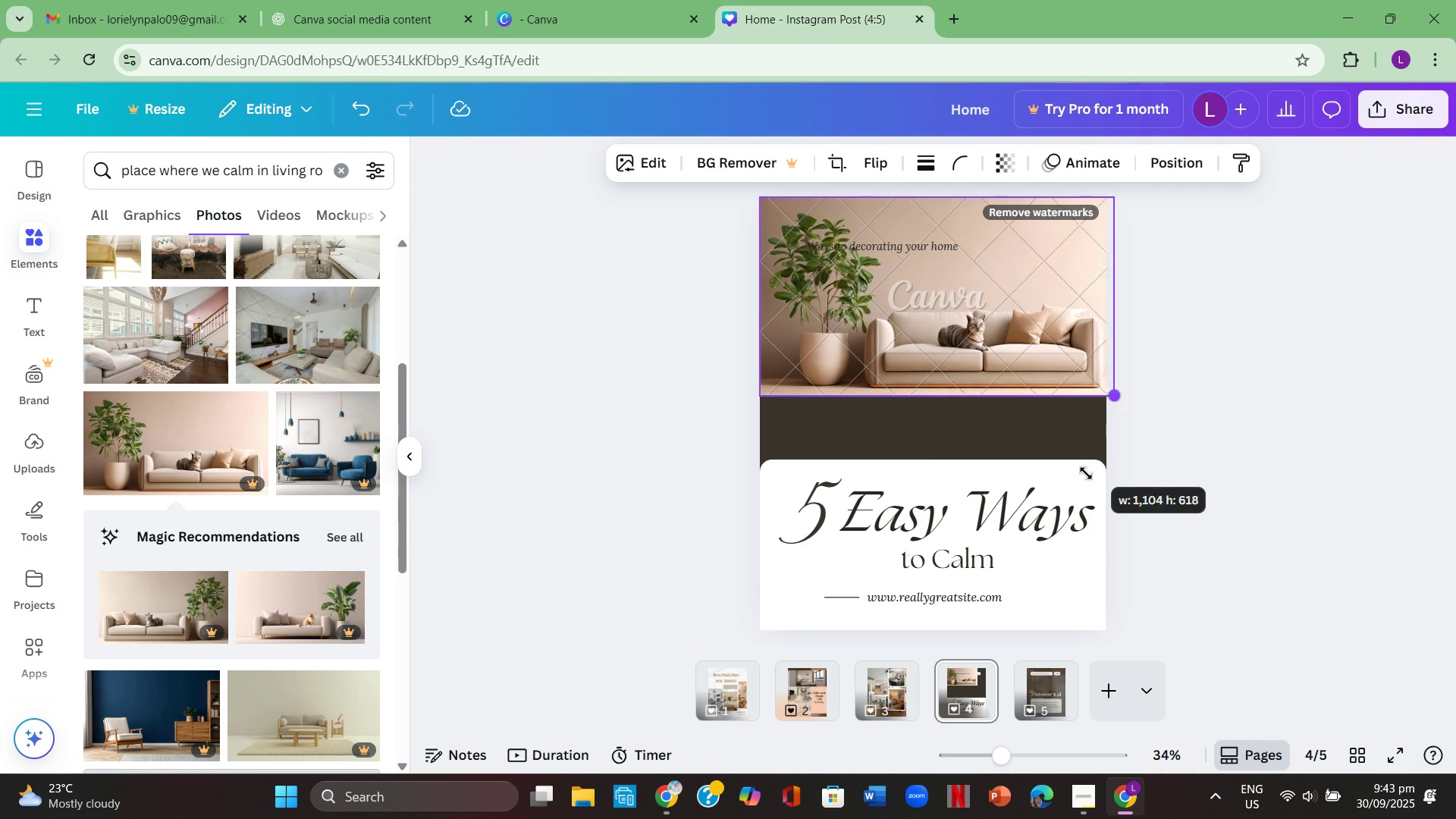 
wait(5.37)
 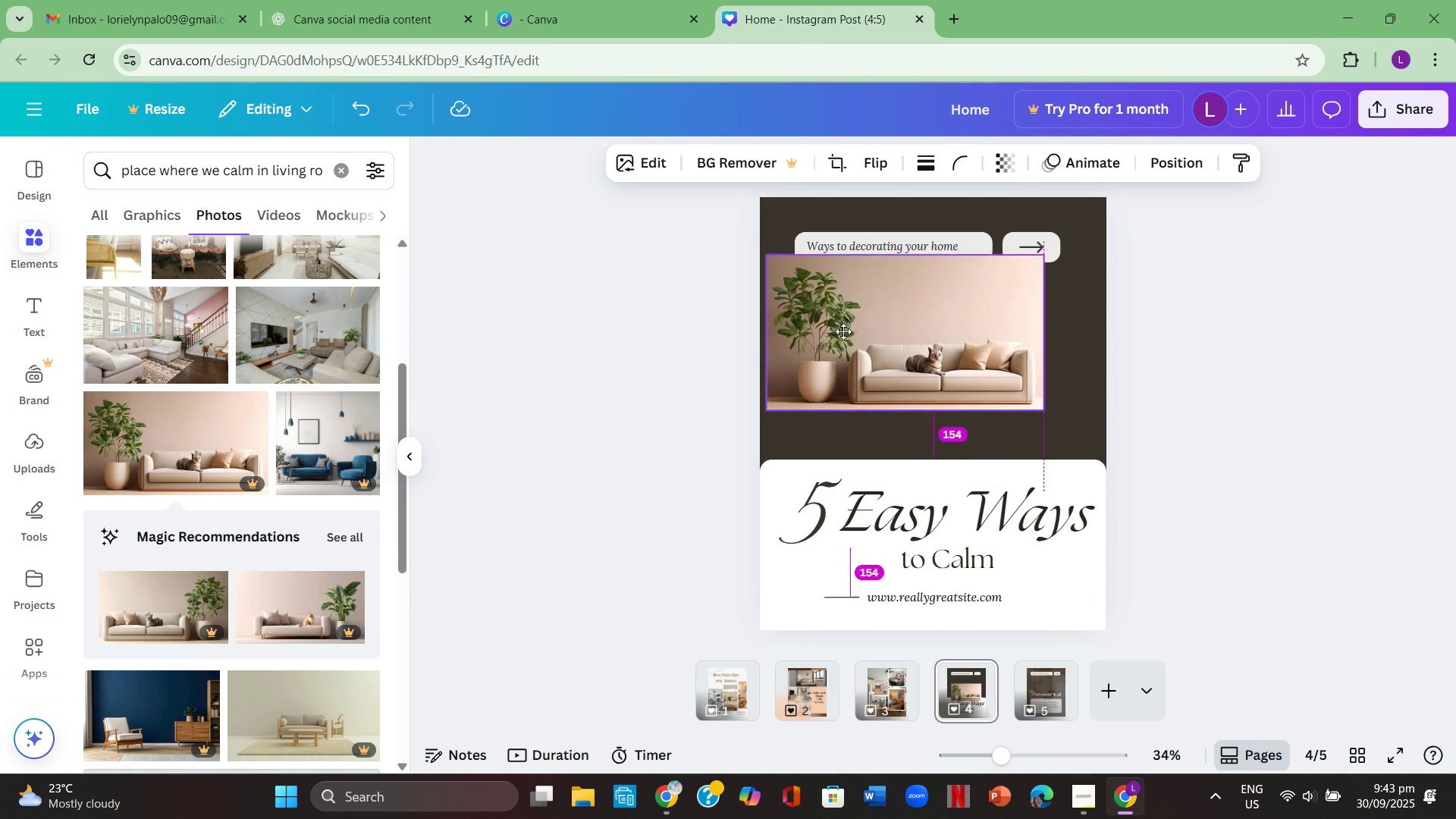 
left_click([997, 293])
 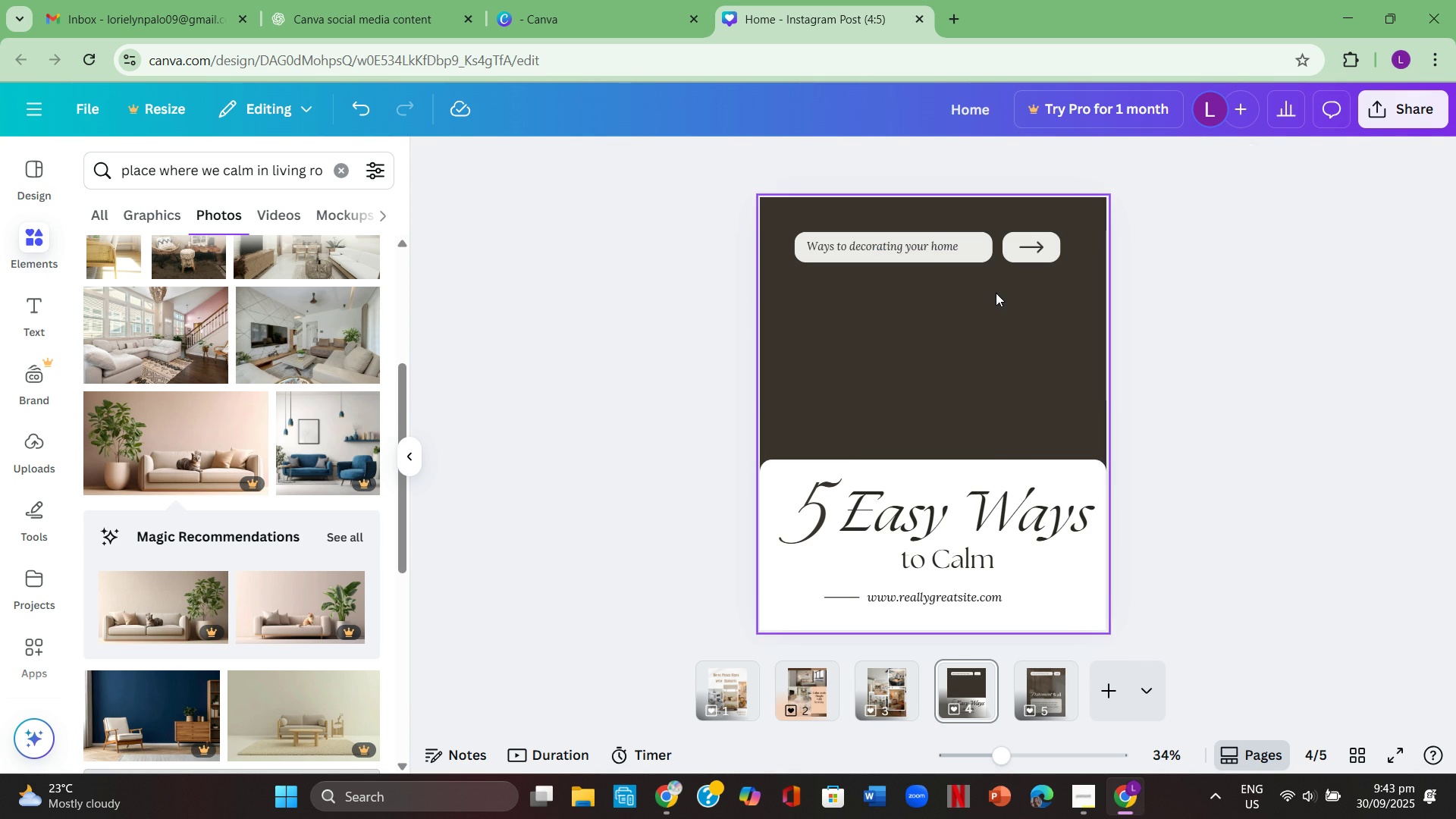 
key(Backspace)
 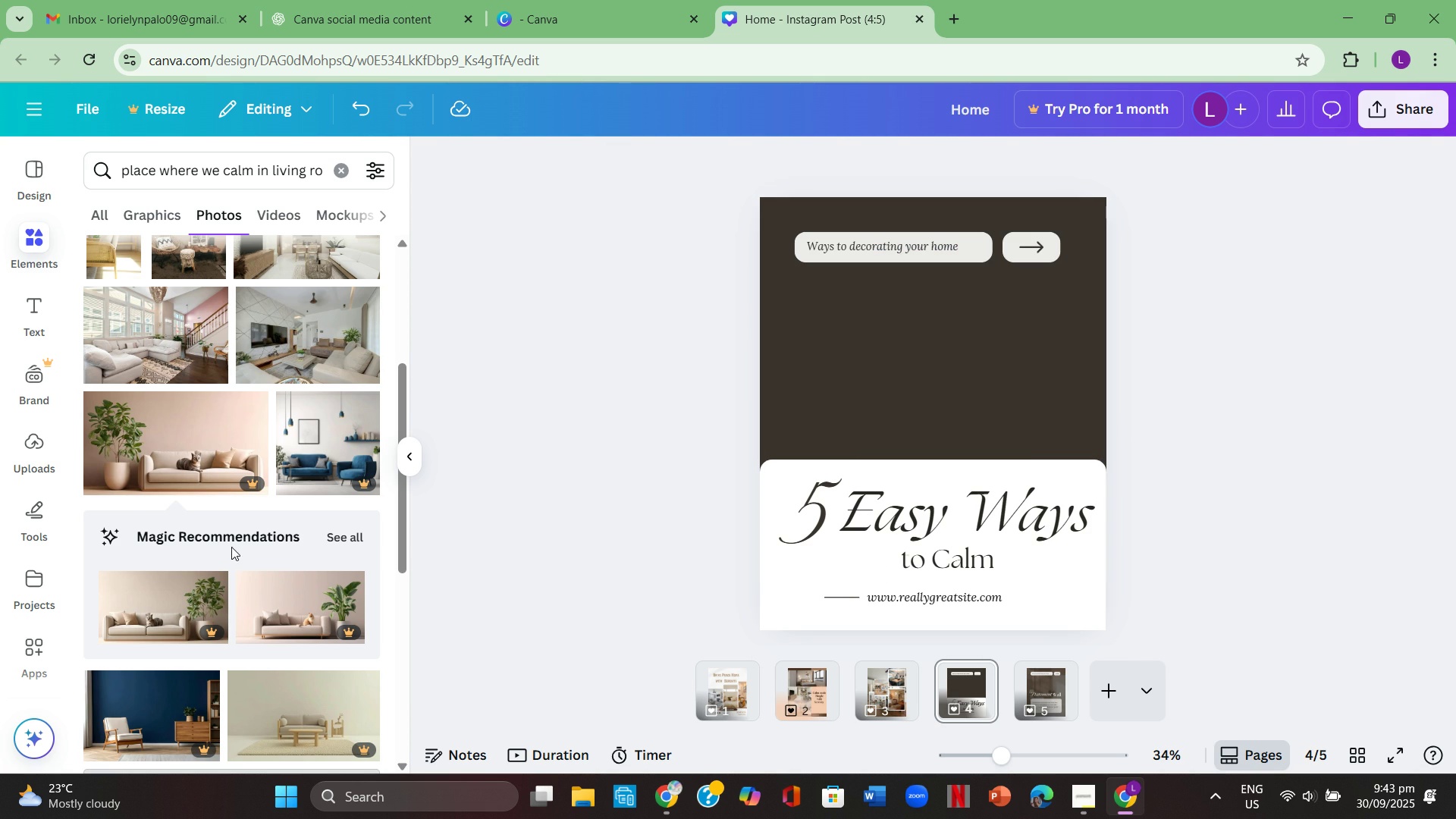 
scroll: coordinate [249, 521], scroll_direction: down, amount: 12.0
 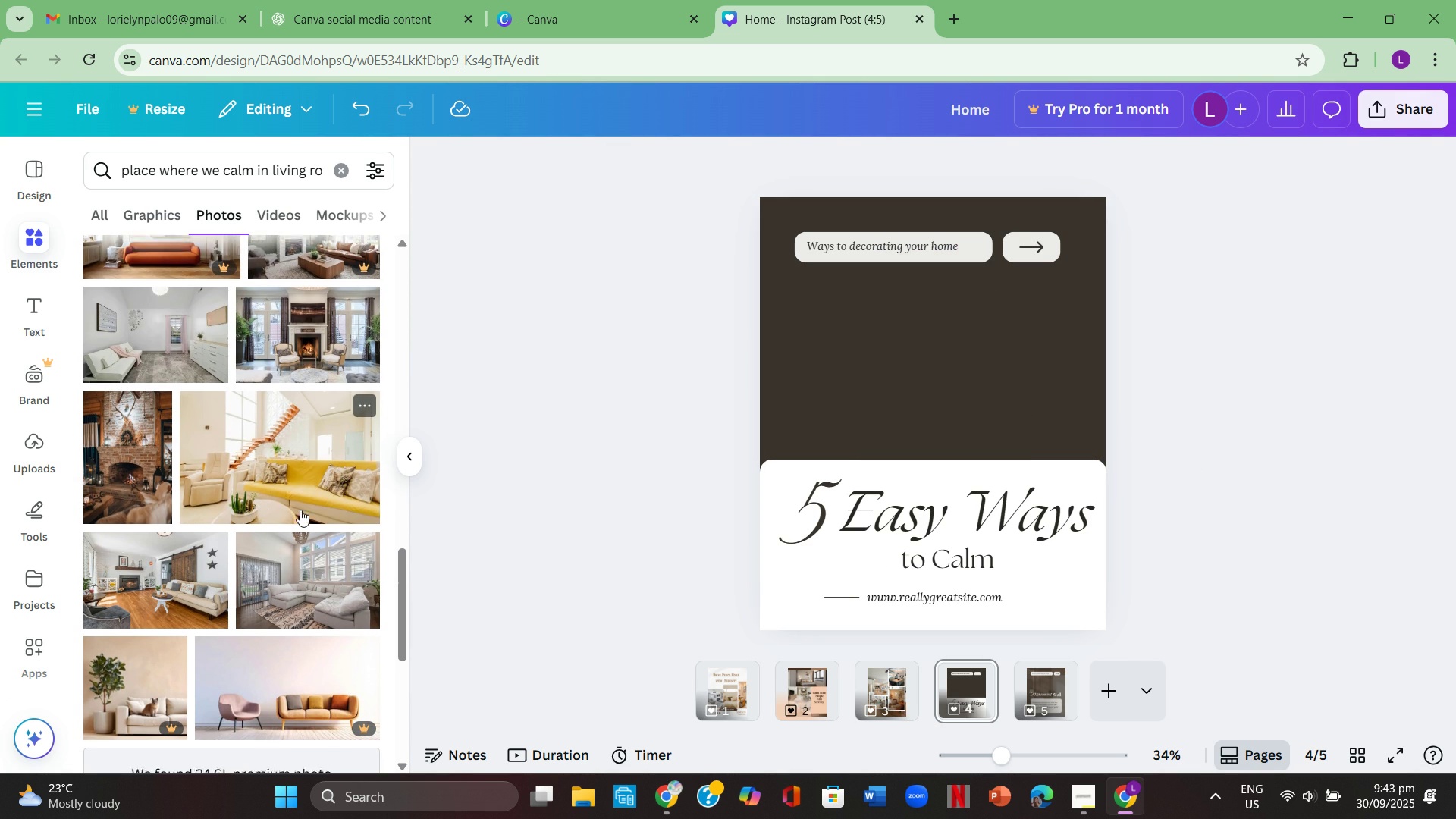 
scroll: coordinate [300, 510], scroll_direction: down, amount: 1.0
 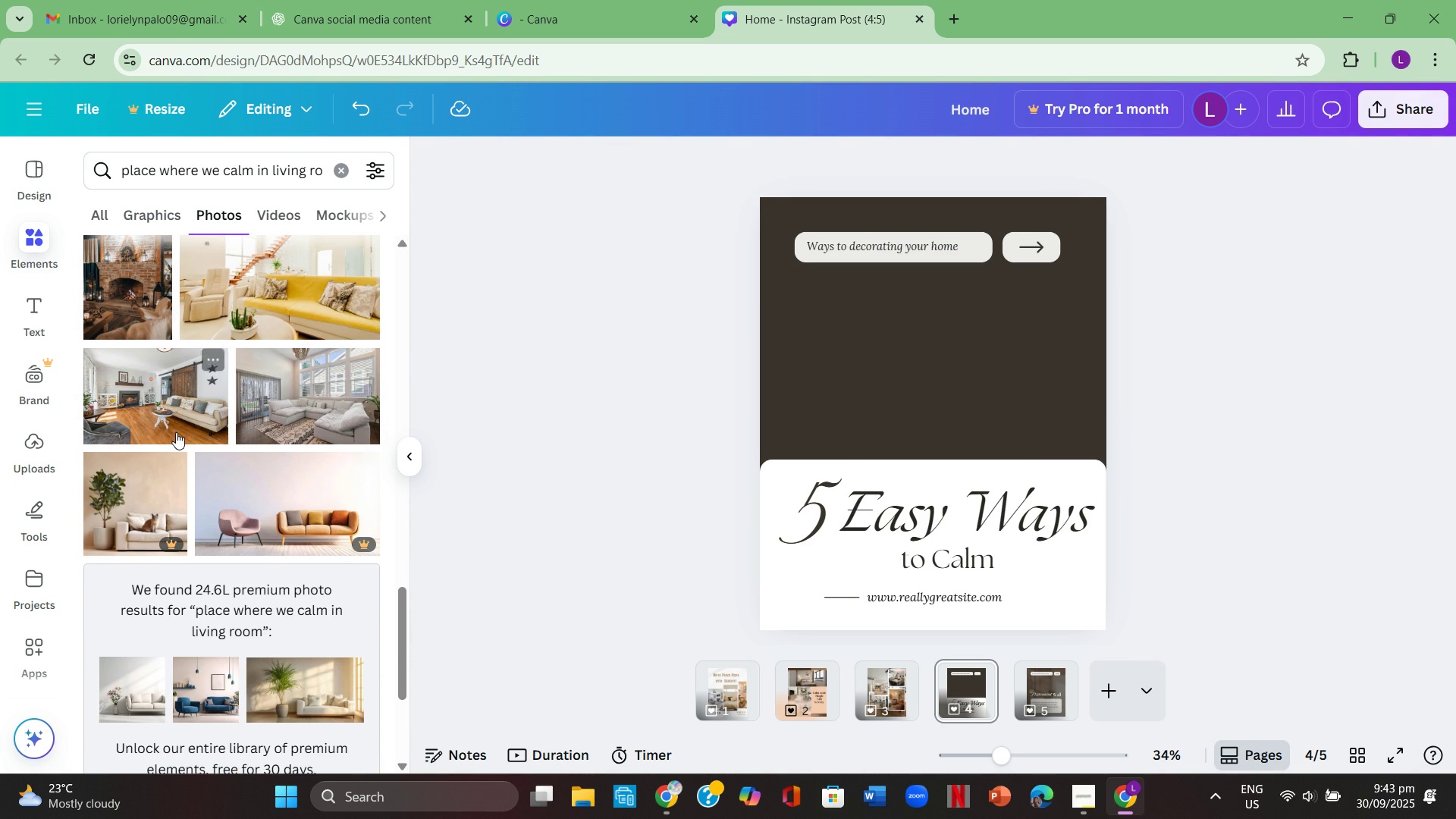 
left_click([177, 426])
 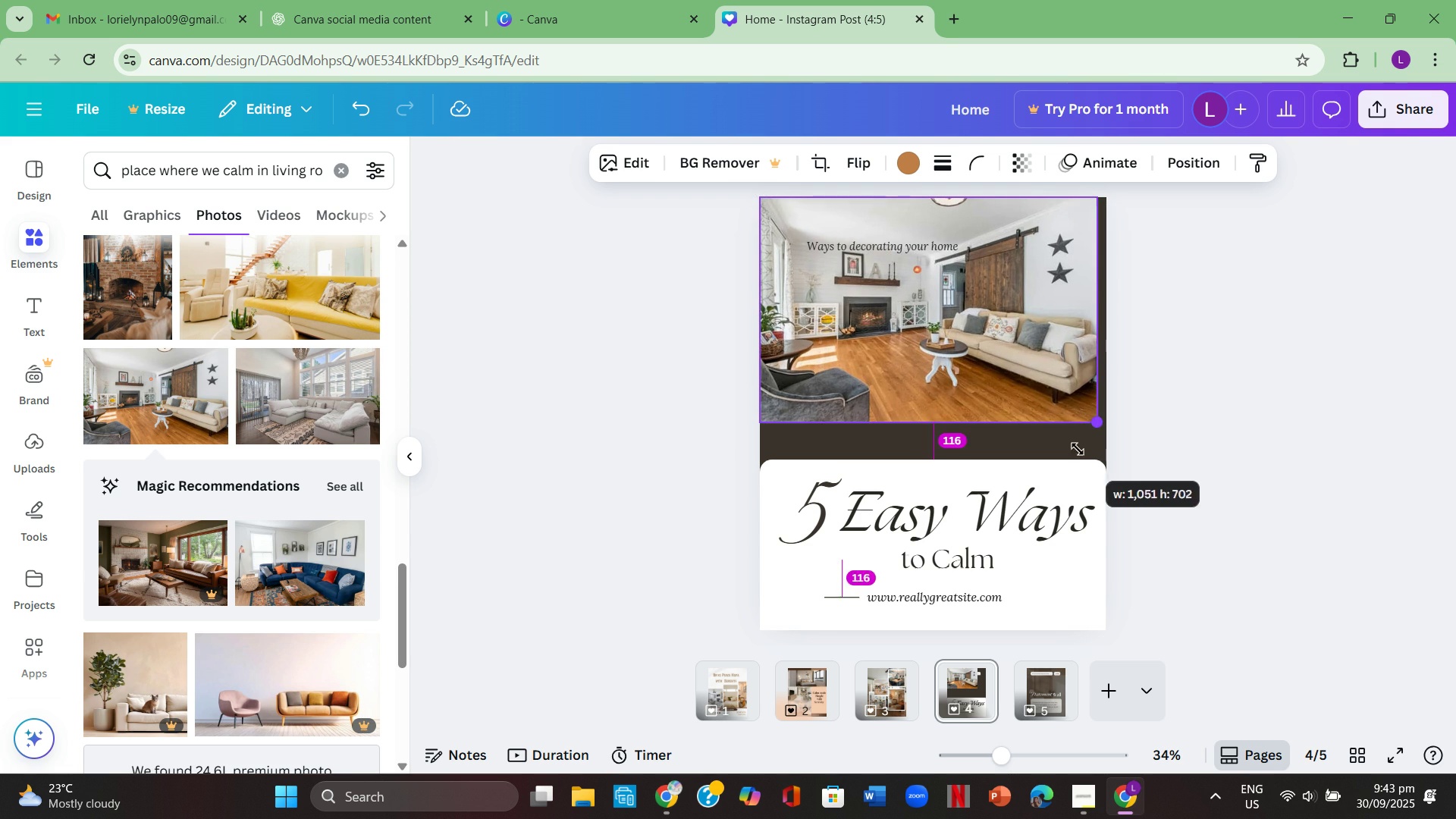 
wait(6.23)
 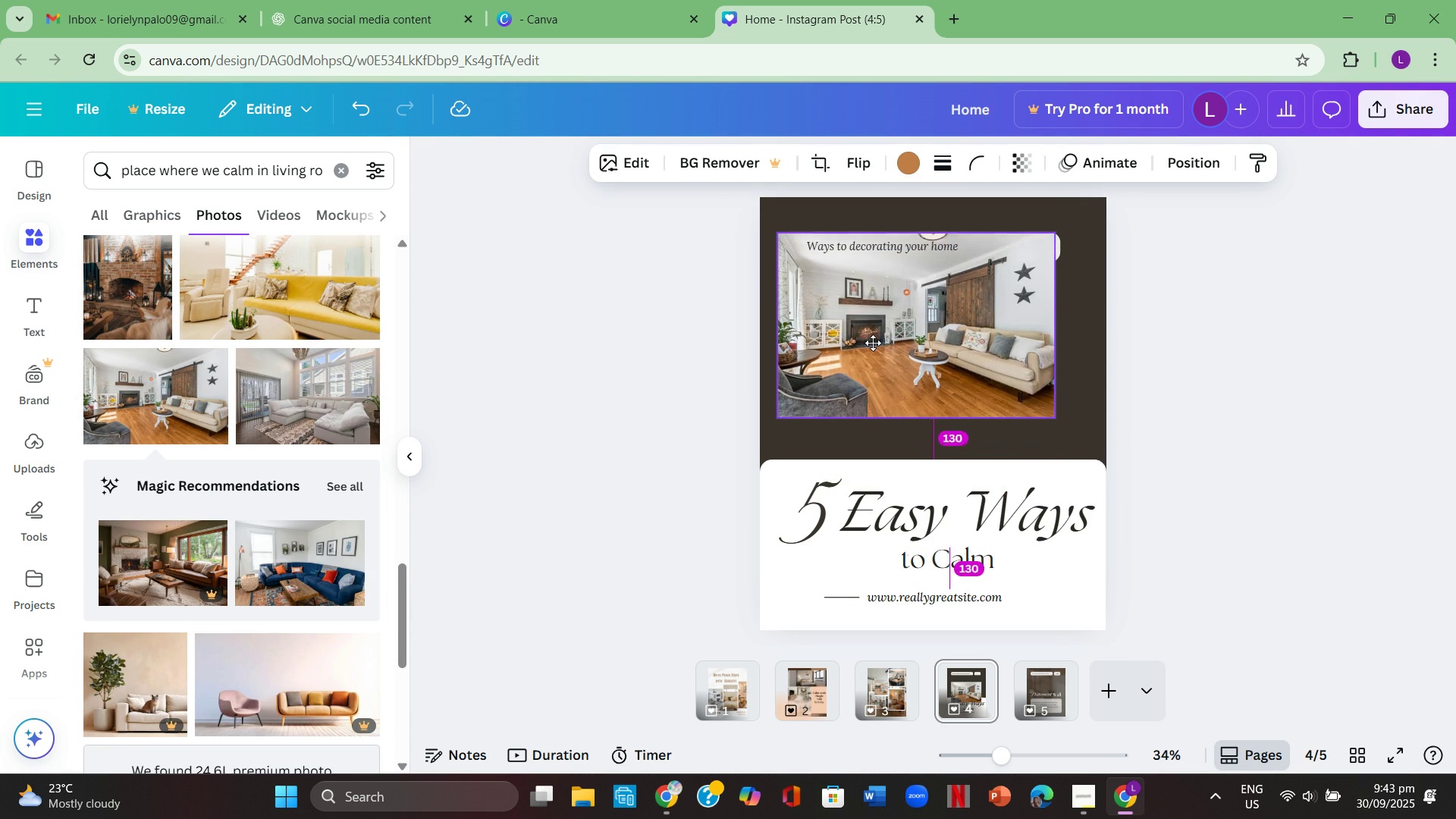 
left_click([1177, 456])
 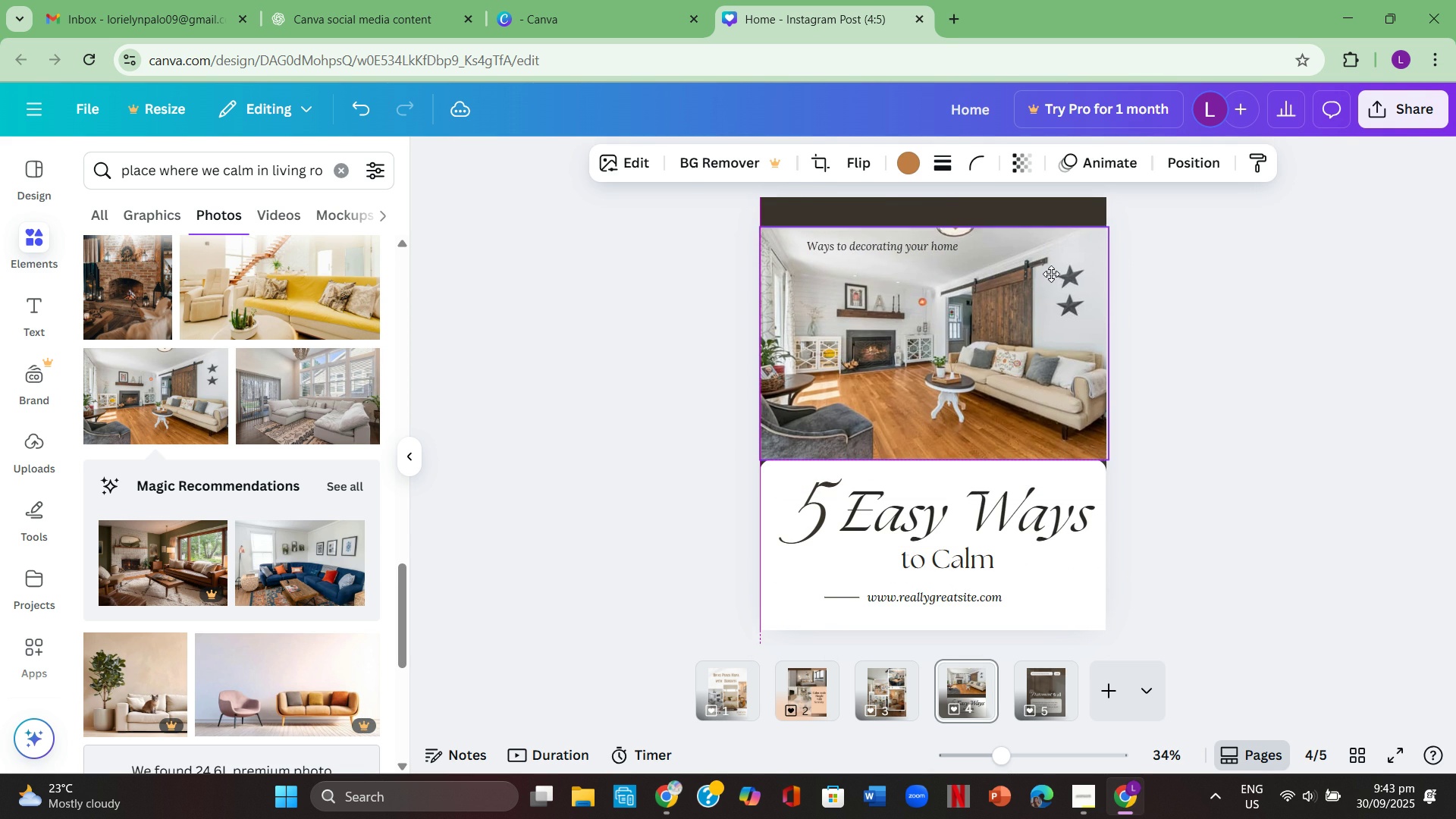 
wait(5.53)
 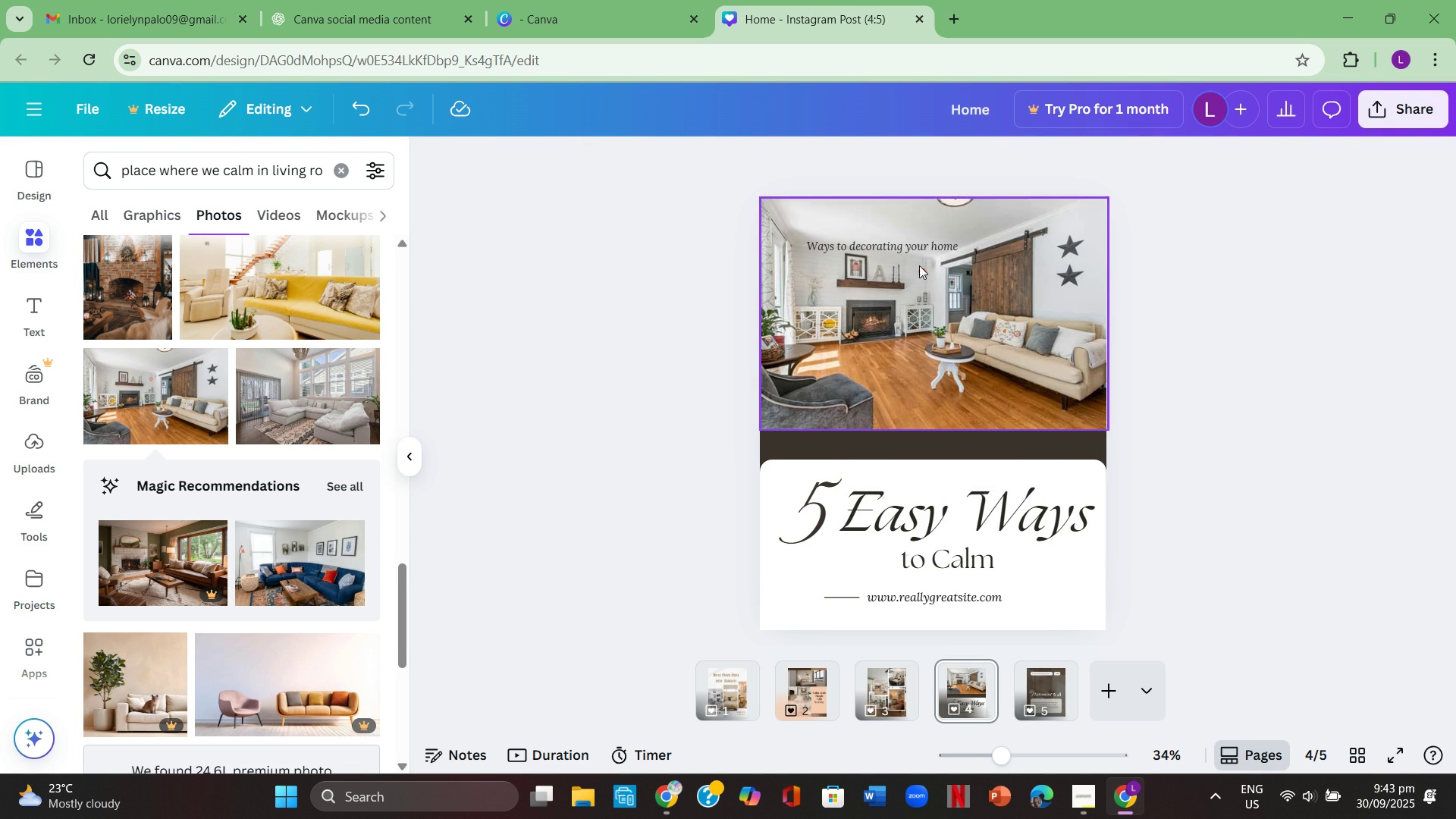 
left_click([1021, 377])
 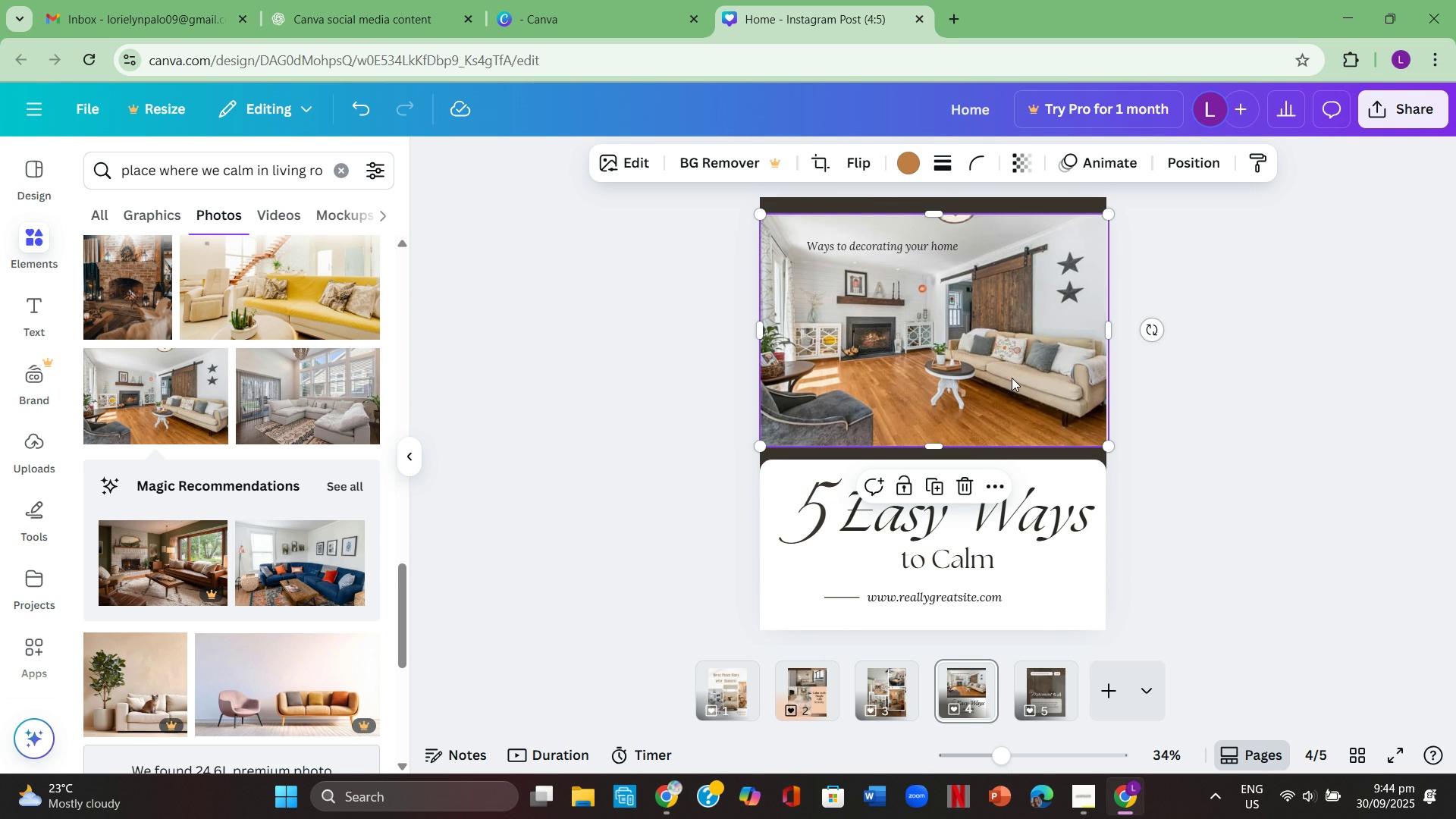 
key(Backspace)
 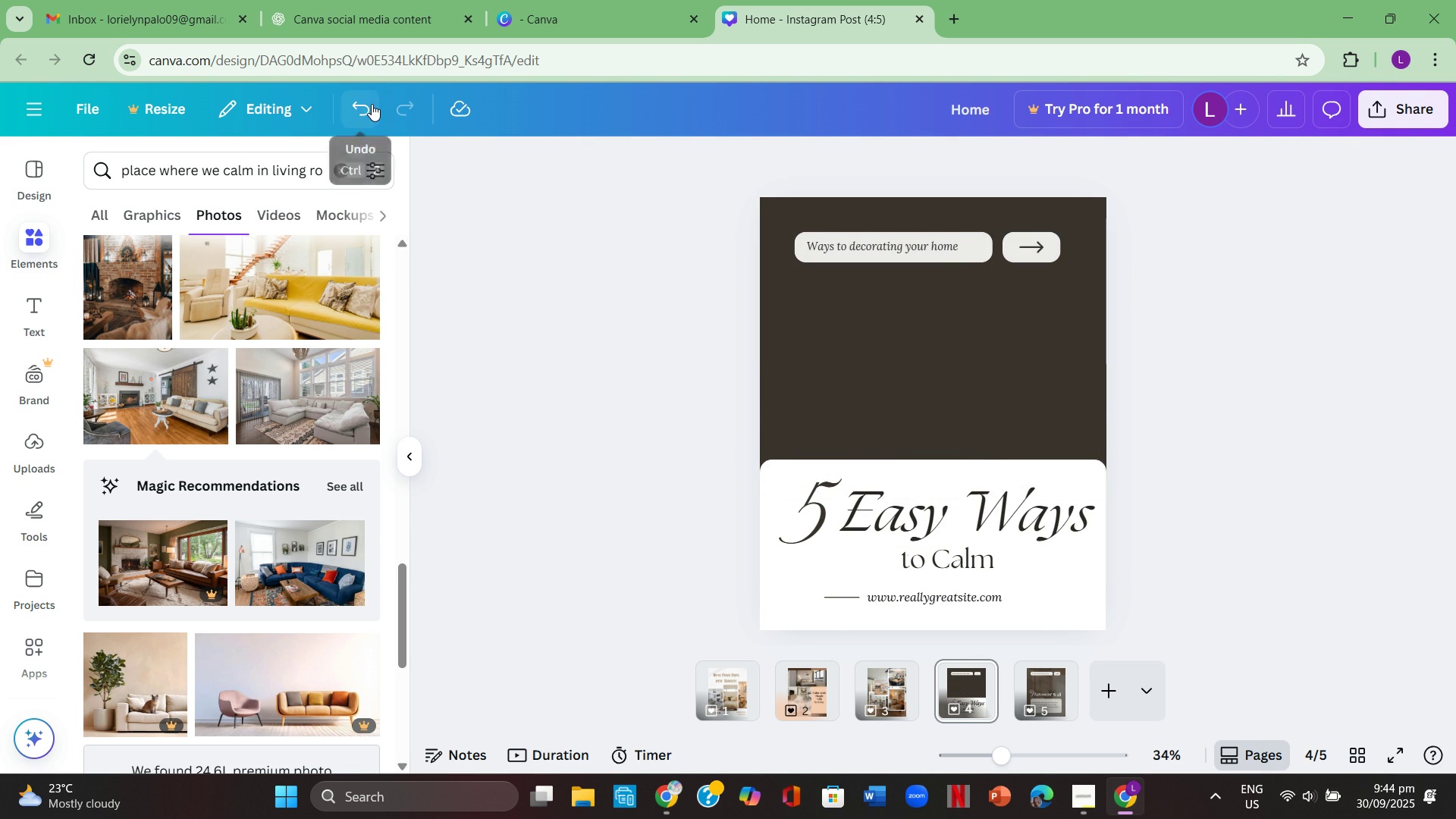 
double_click([372, 104])
 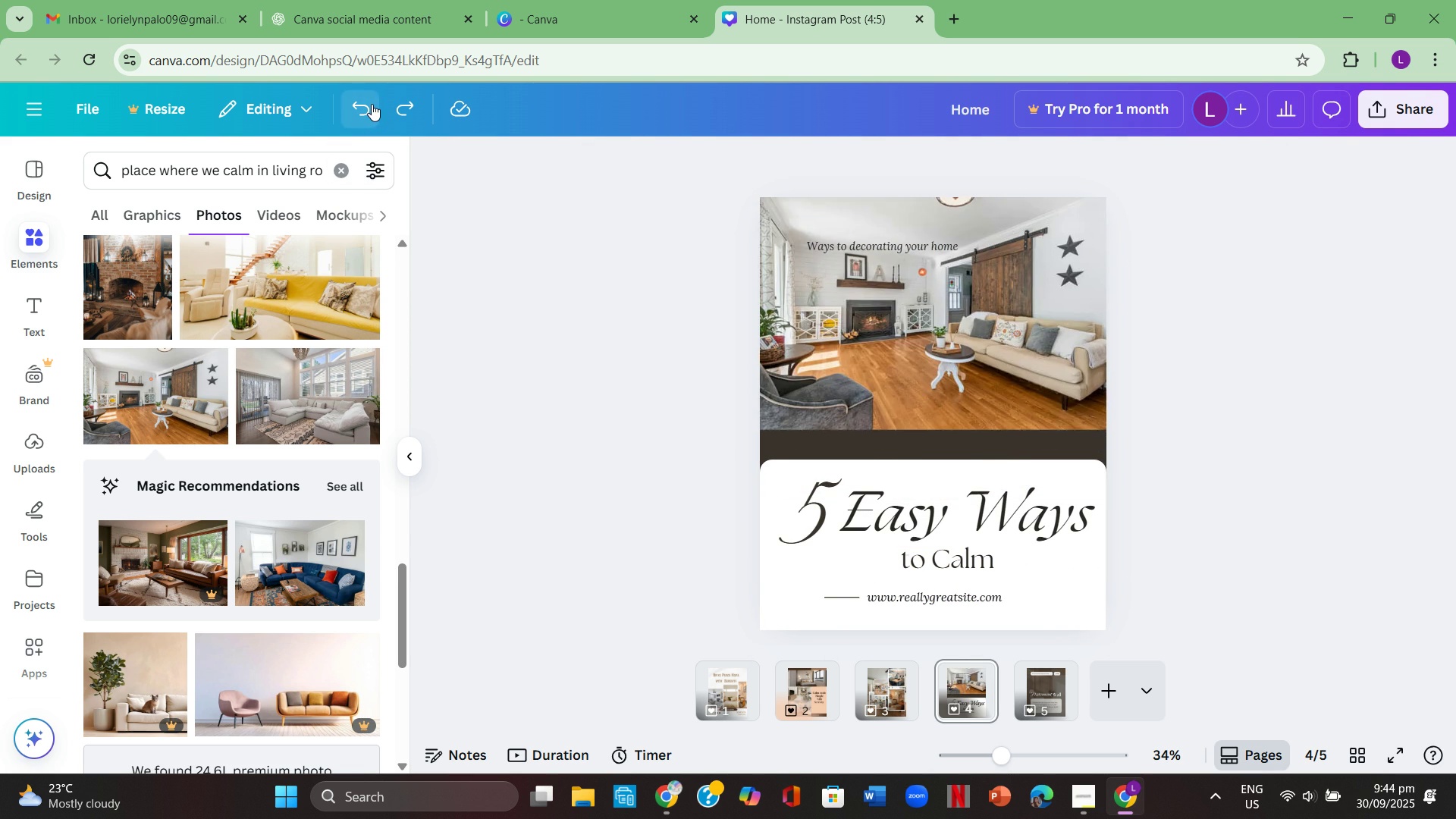 
triple_click([372, 104])
 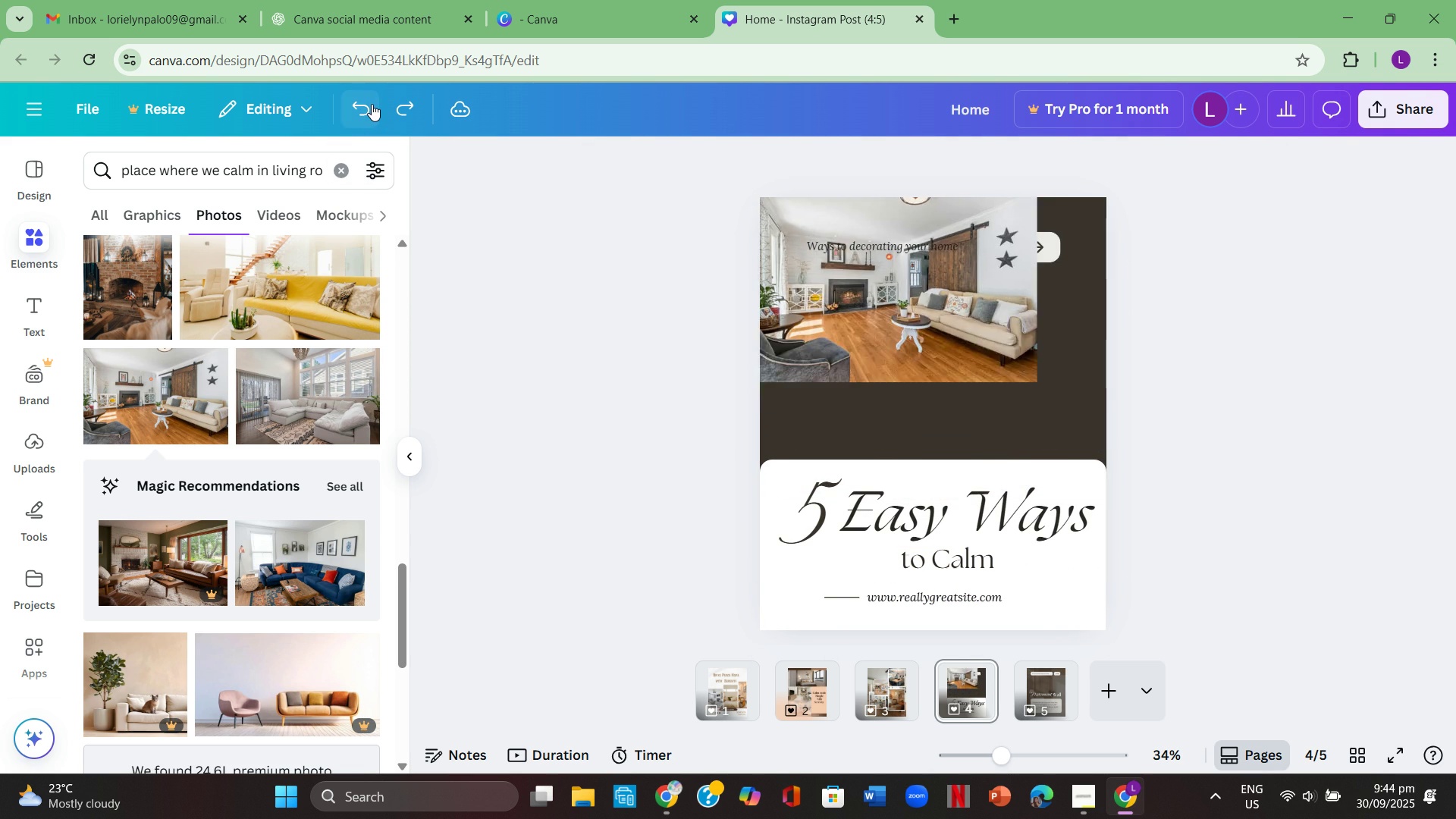 
triple_click([372, 104])
 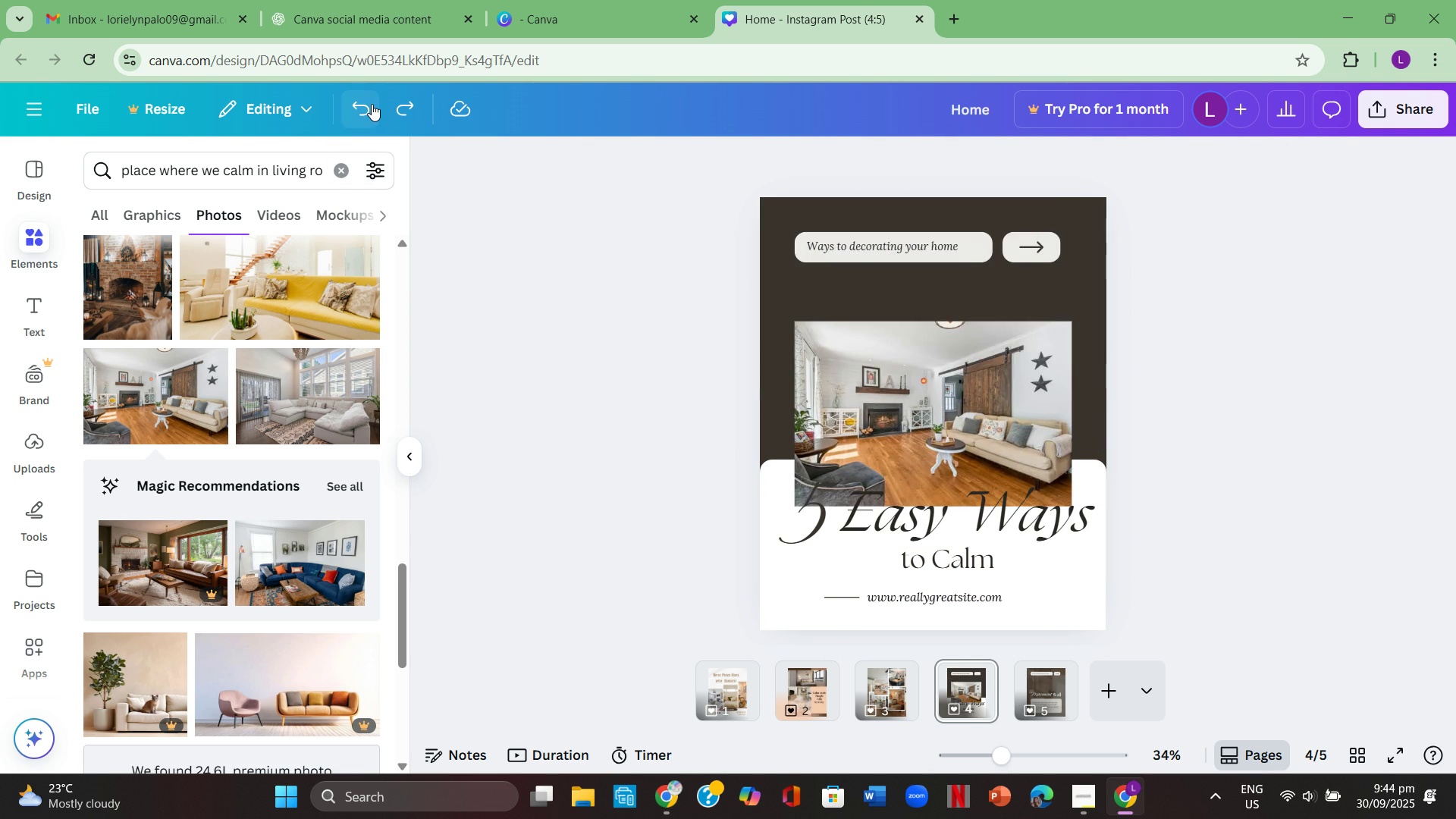 
left_click([372, 104])
 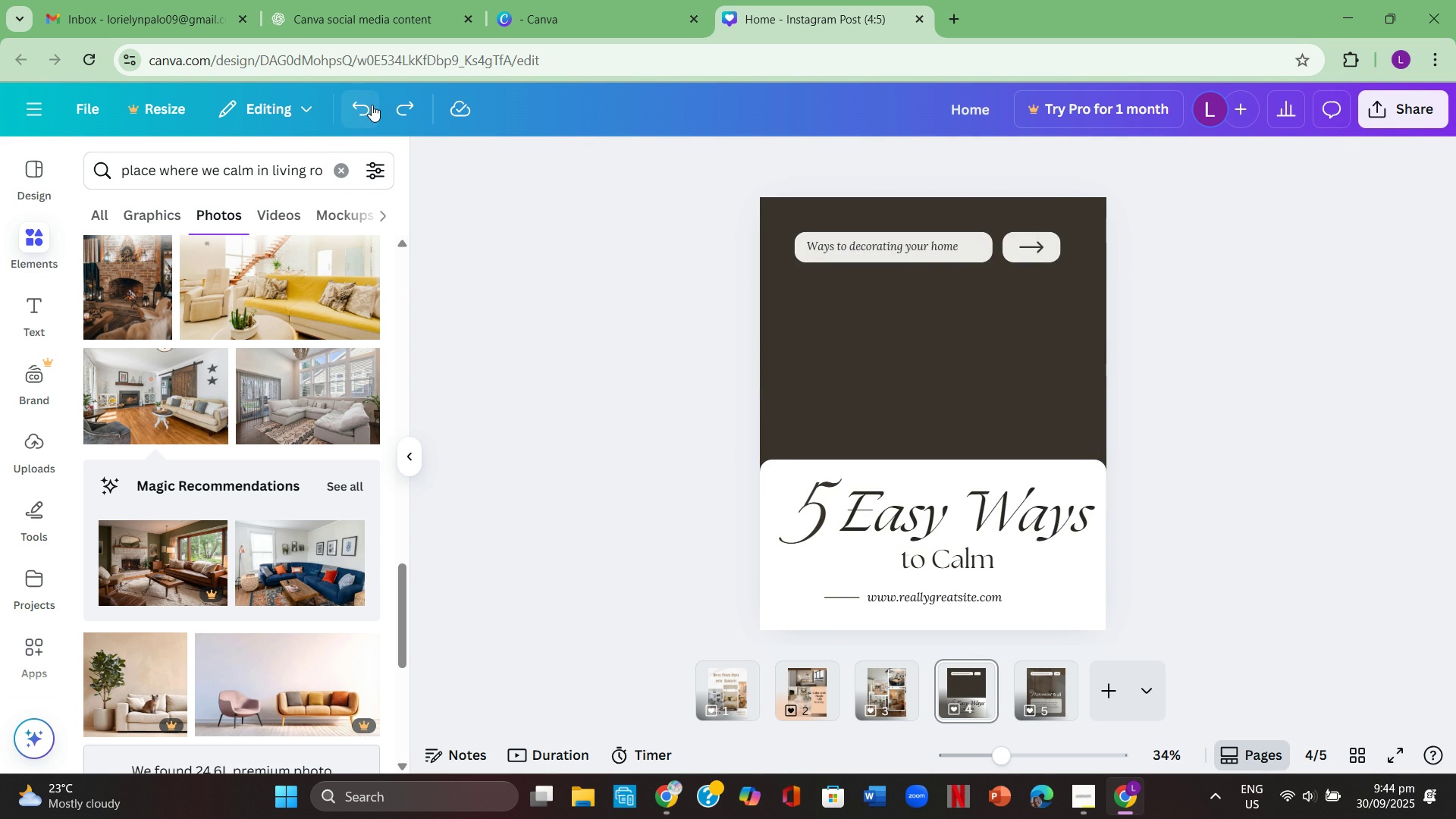 
left_click([372, 105])
 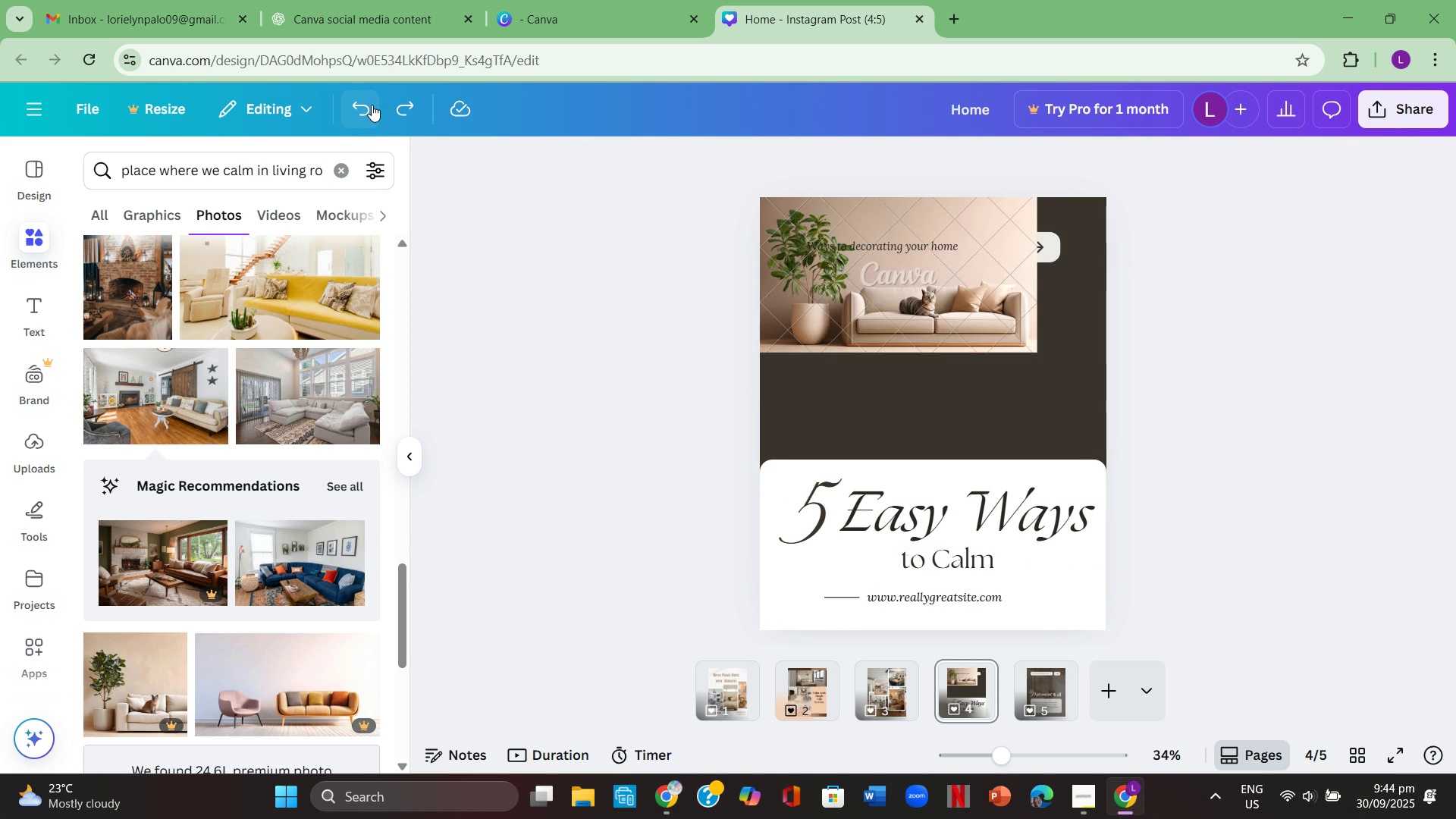 
double_click([372, 105])
 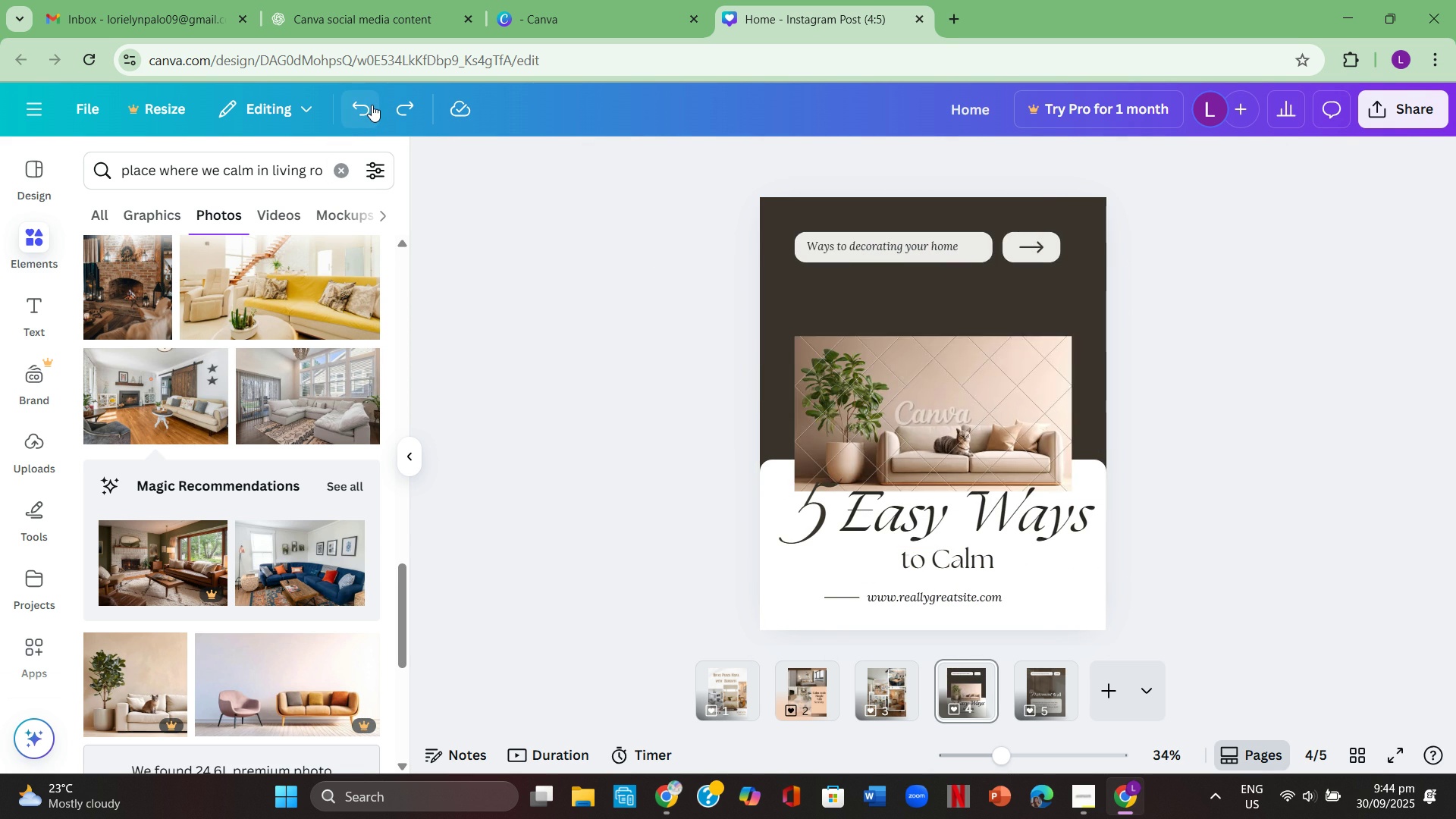 
triple_click([372, 105])
 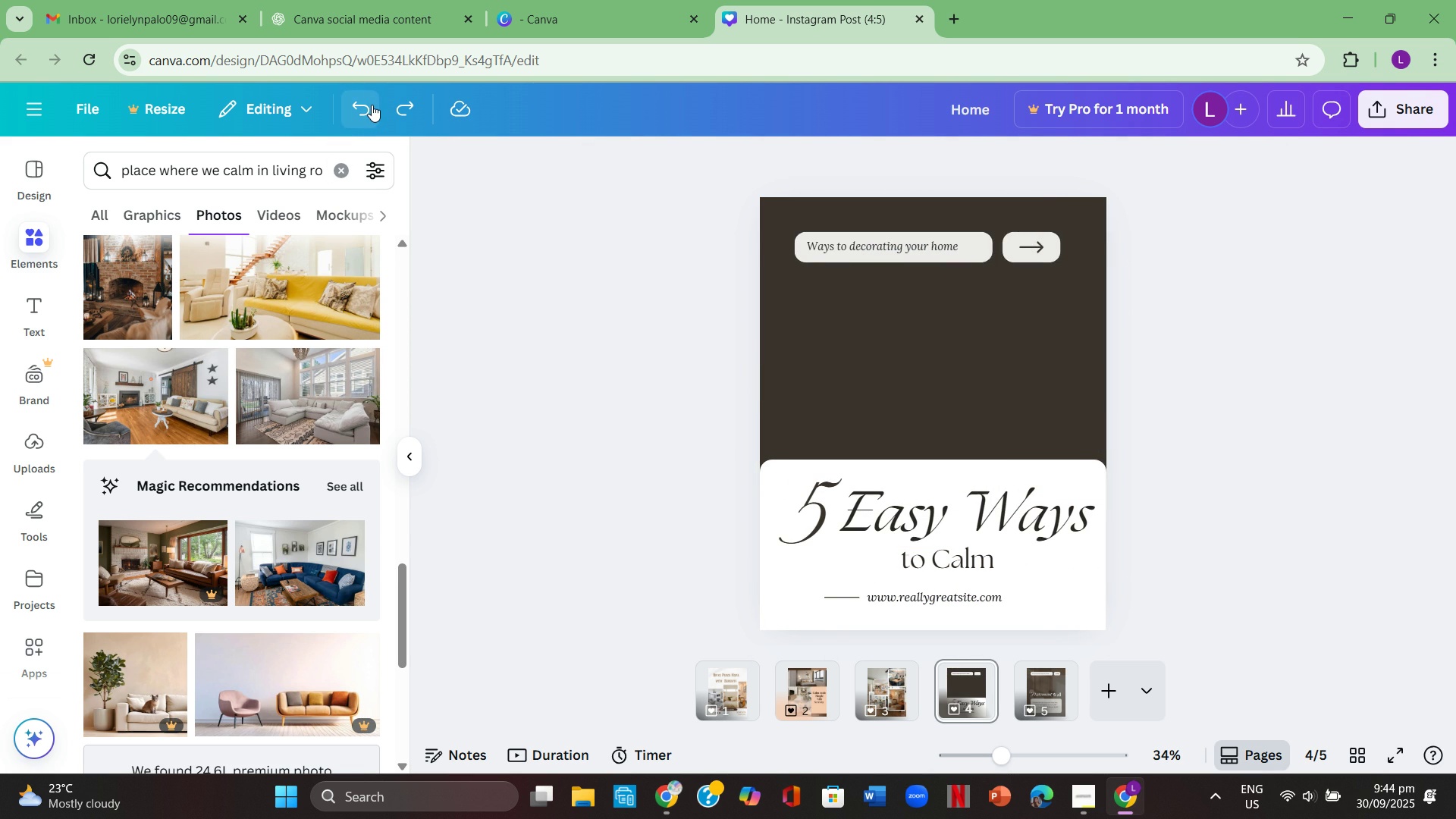 
triple_click([372, 105])
 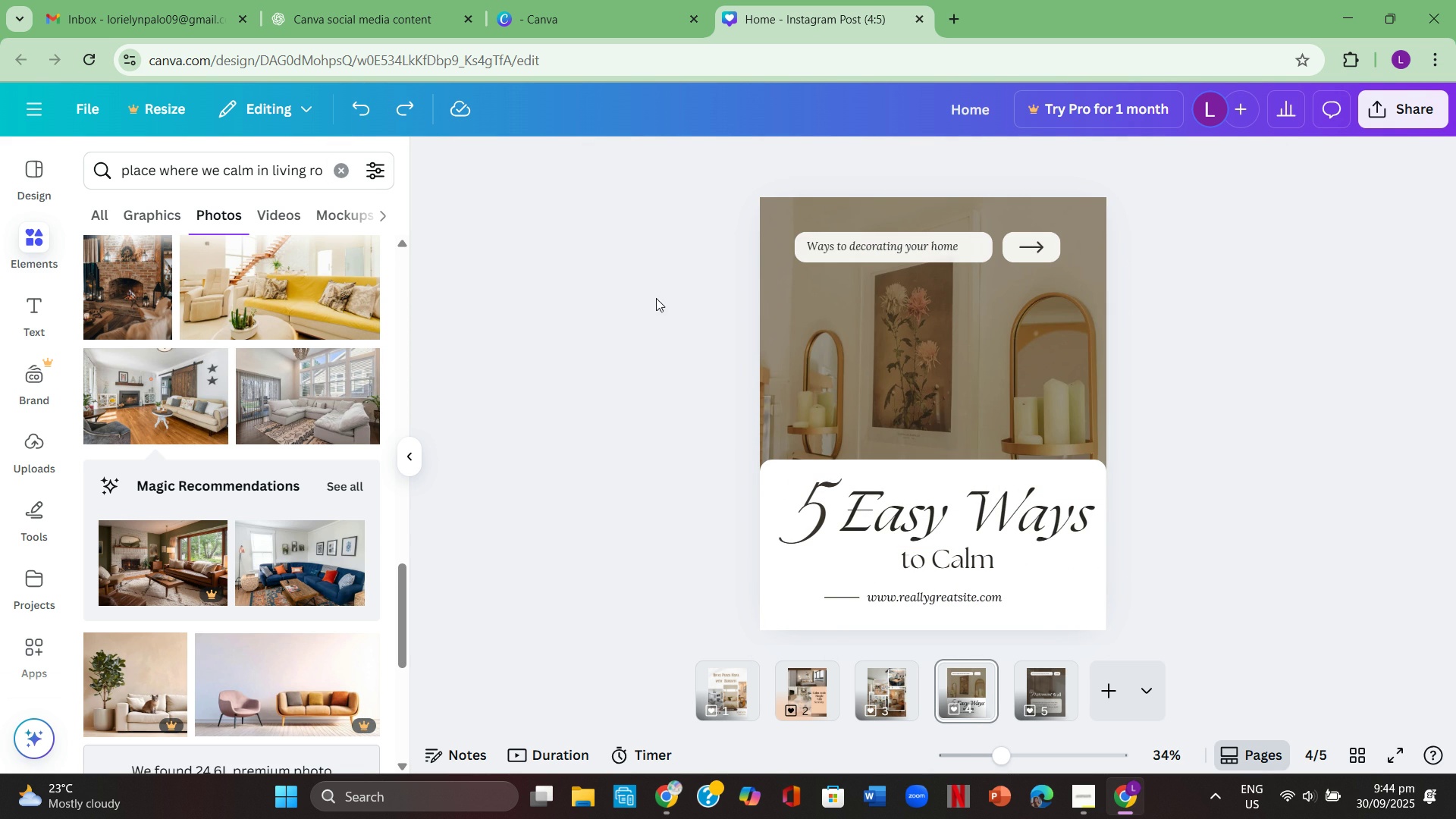 
left_click([661, 306])
 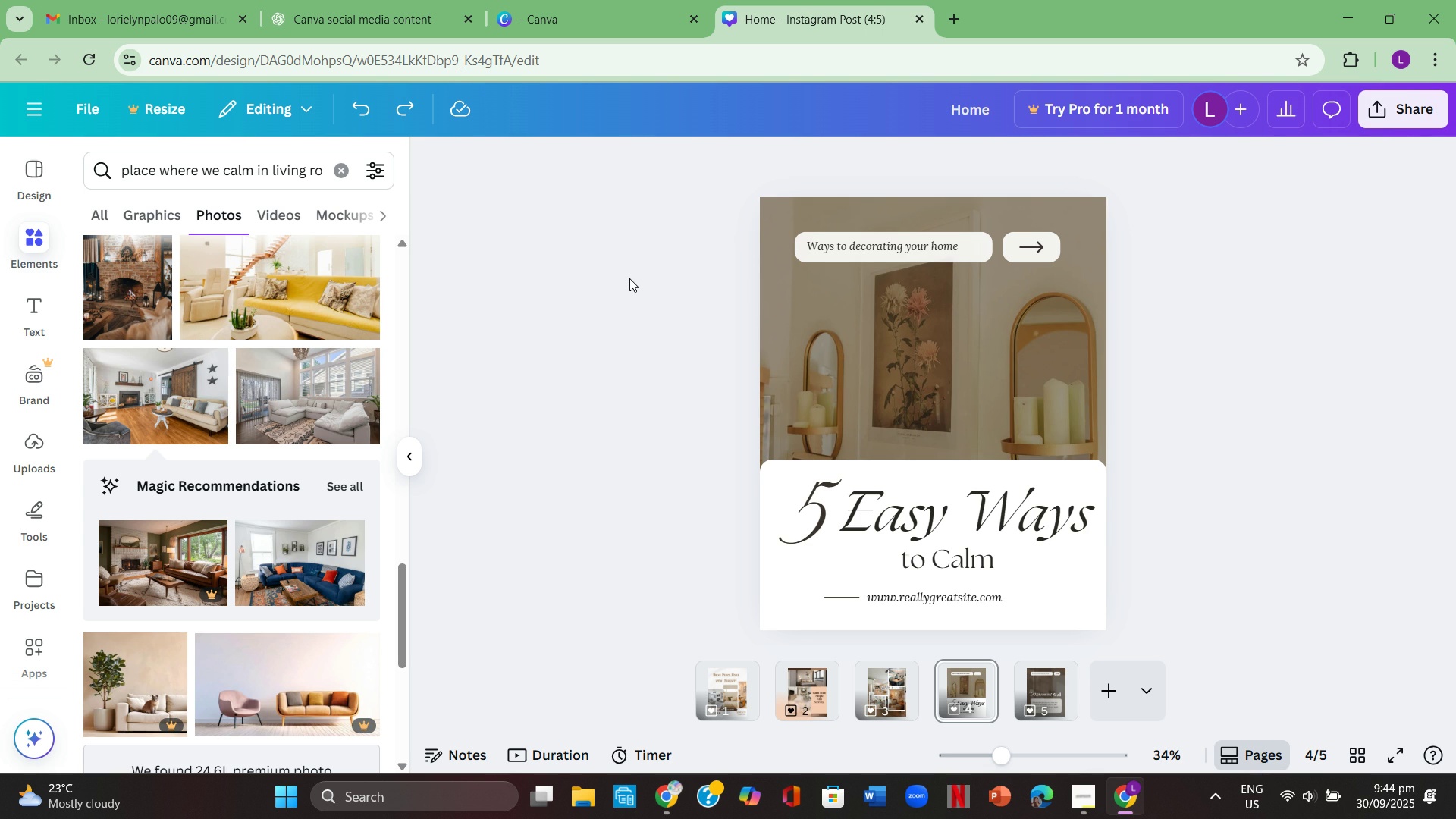 
scroll: coordinate [632, 281], scroll_direction: down, amount: 1.0
 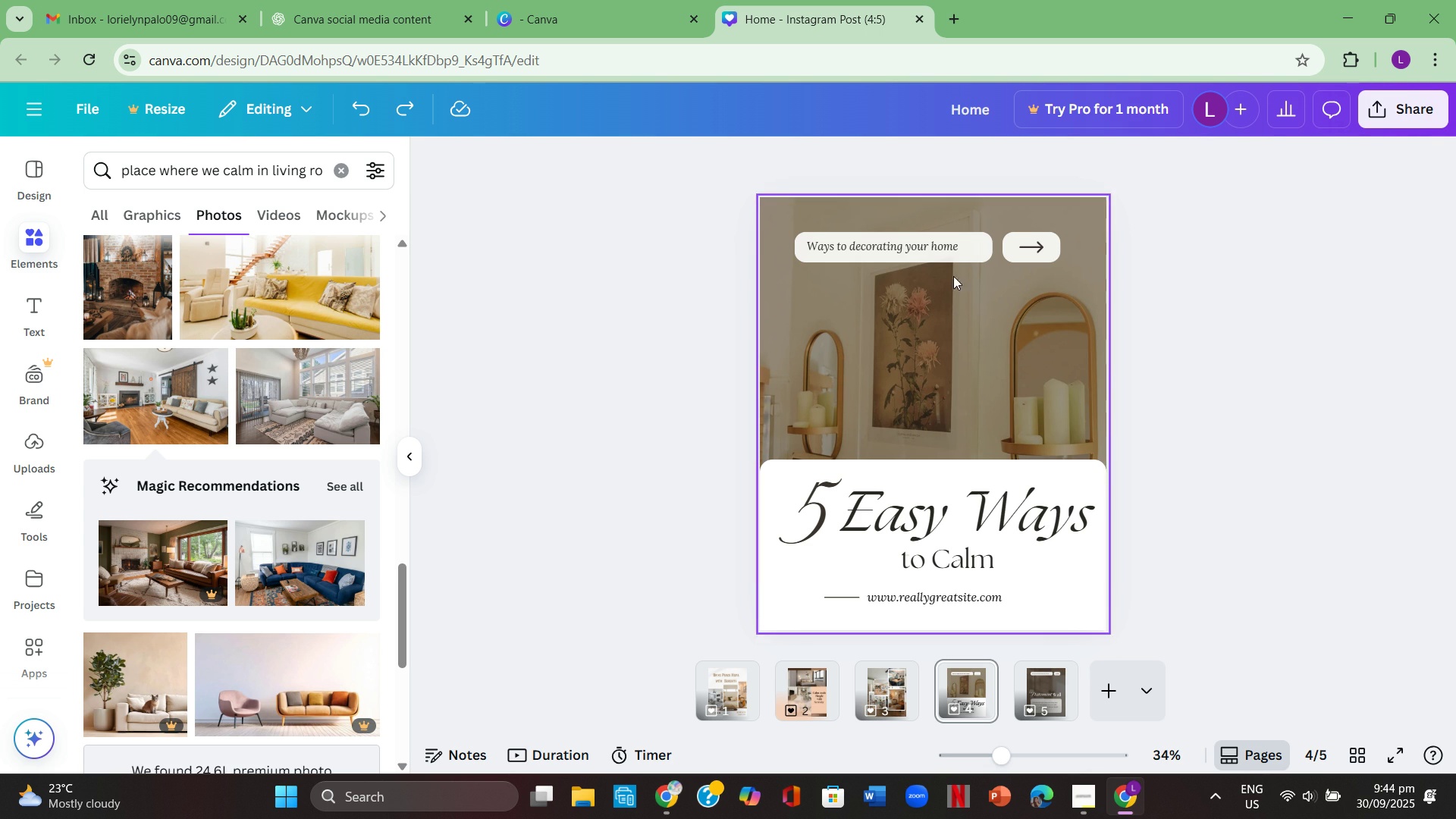 
double_click([959, 248])
 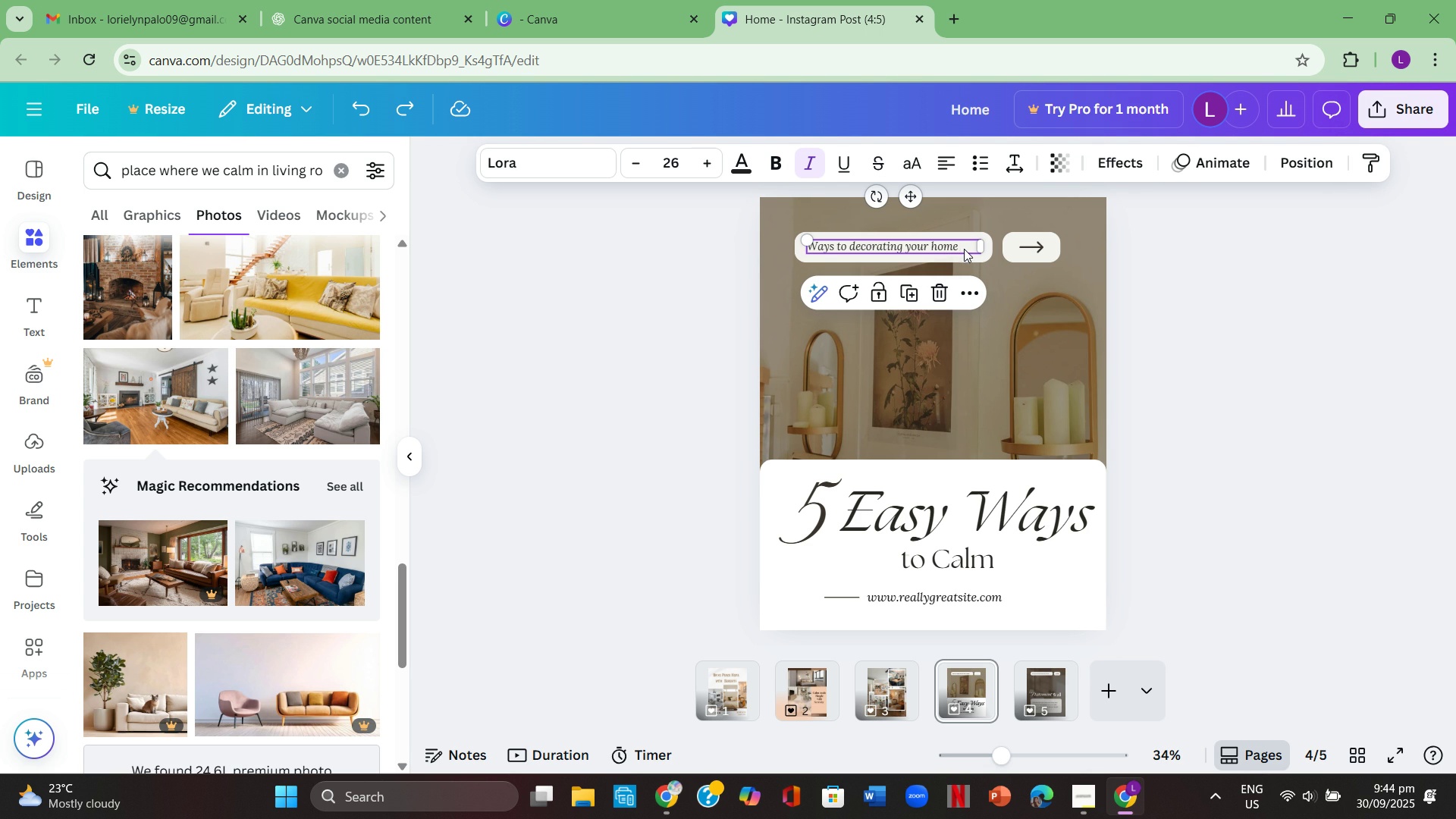 
wait(6.42)
 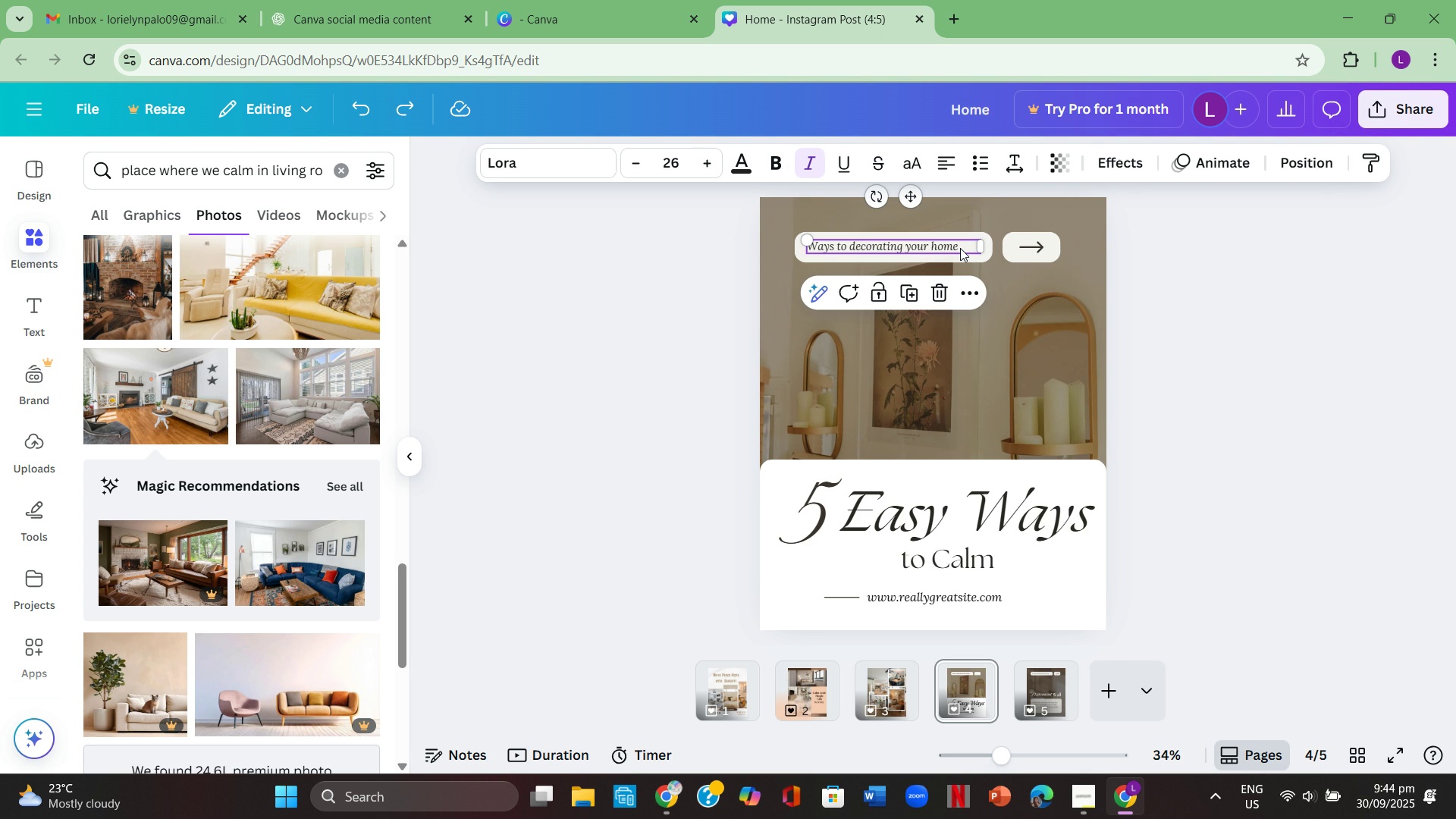 
double_click([965, 244])
 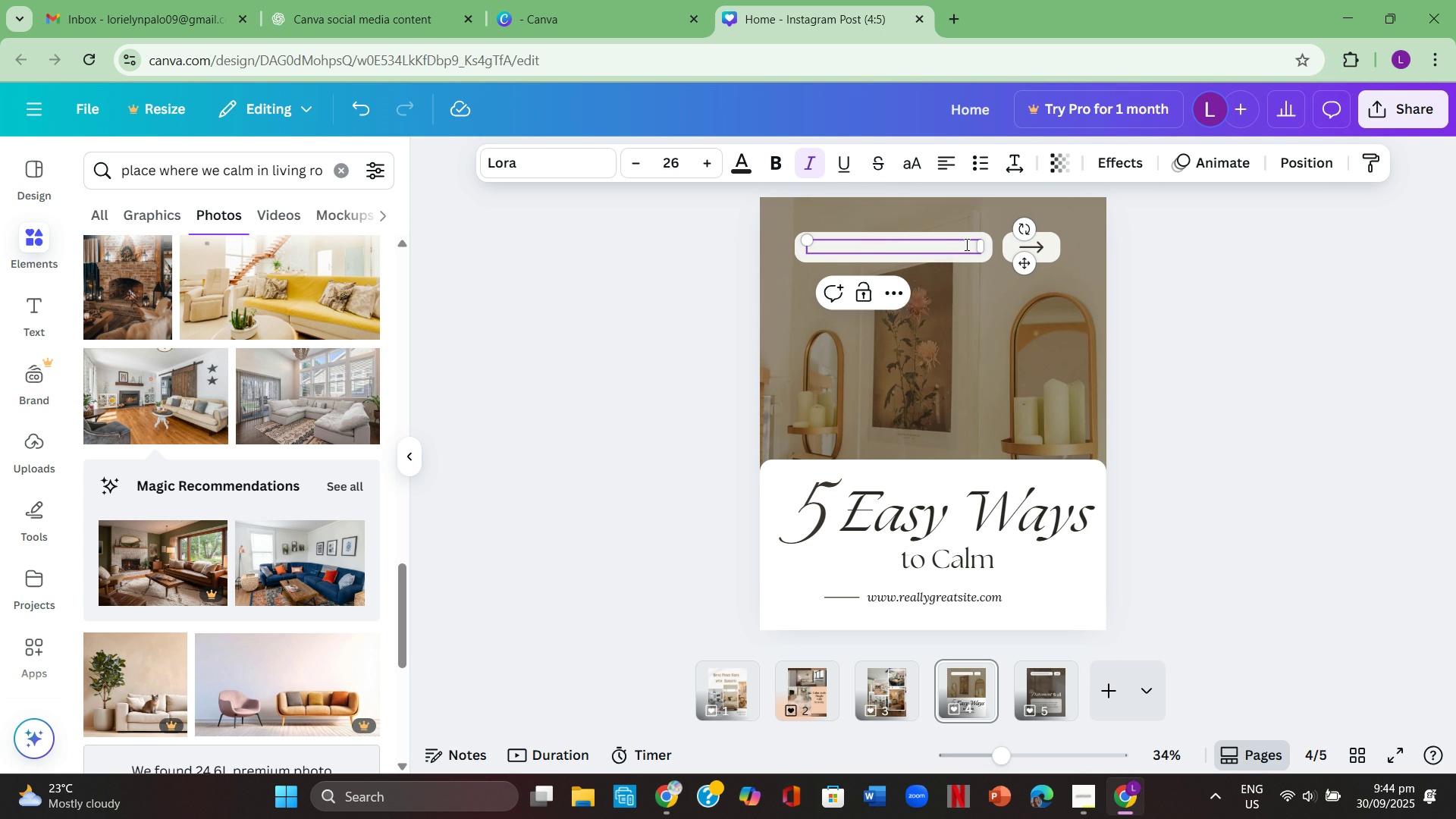 
key(Backspace)
type(5 Easy Ways)
 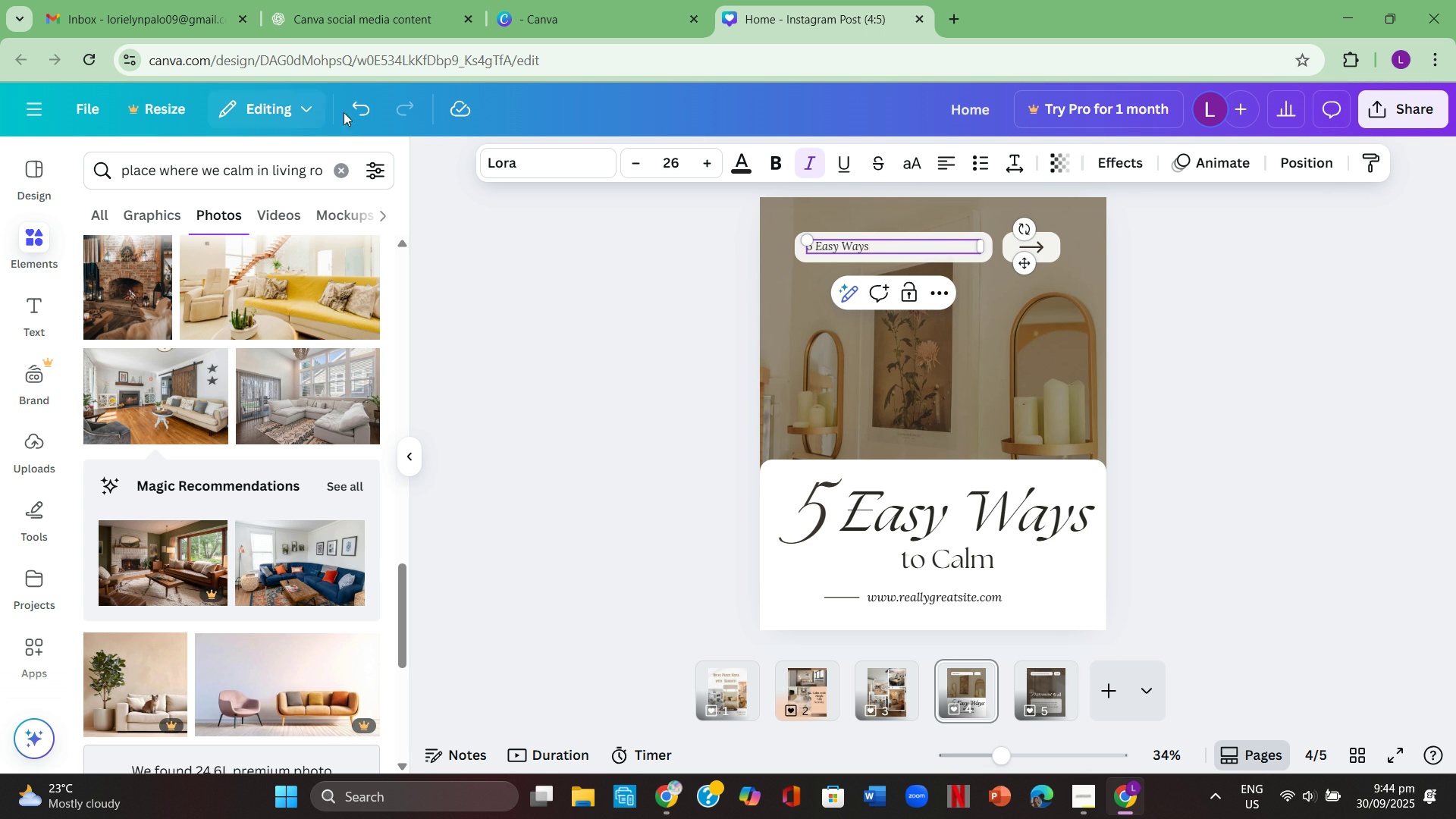 
double_click([359, 105])
 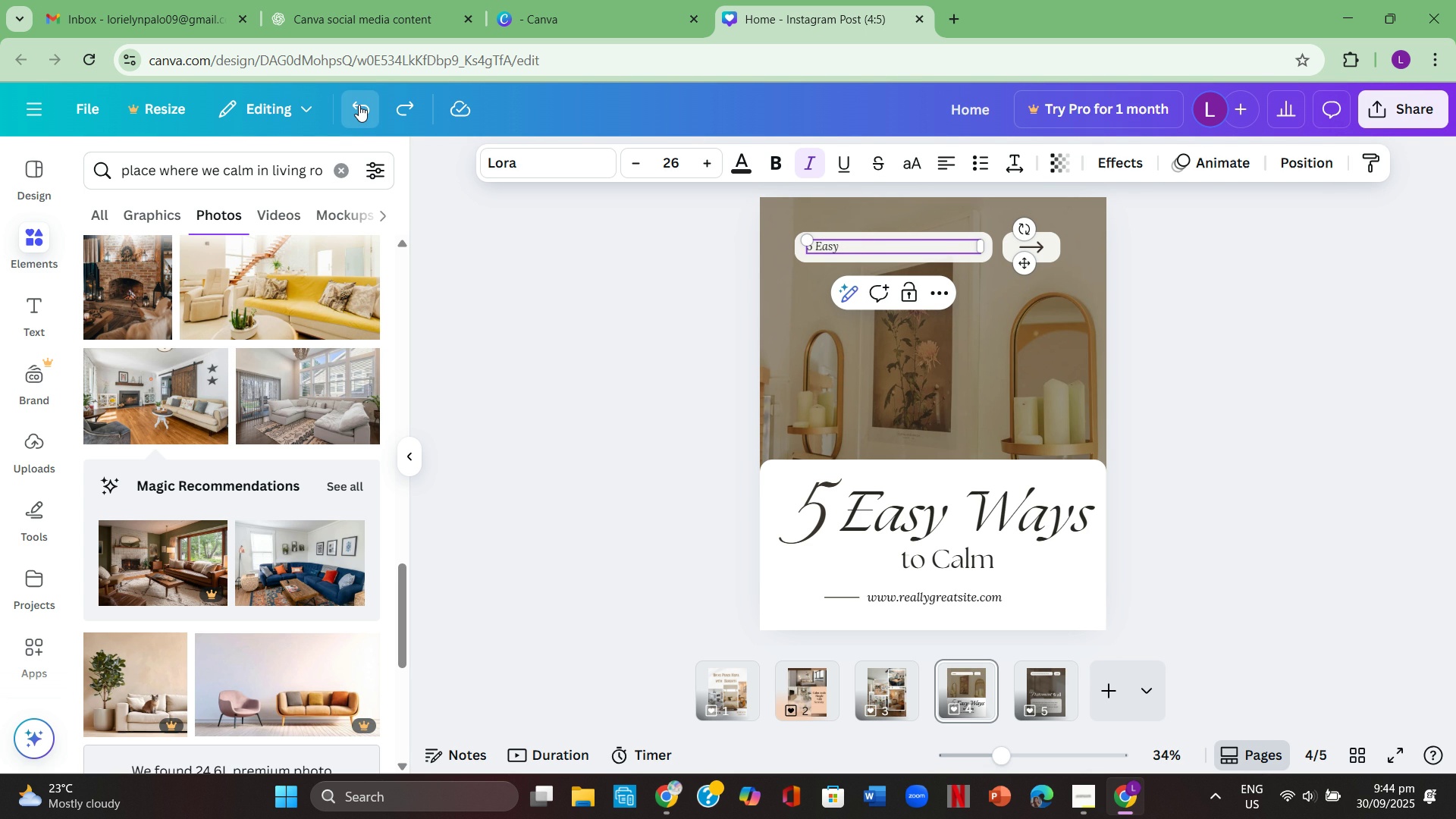 
triple_click([359, 105])
 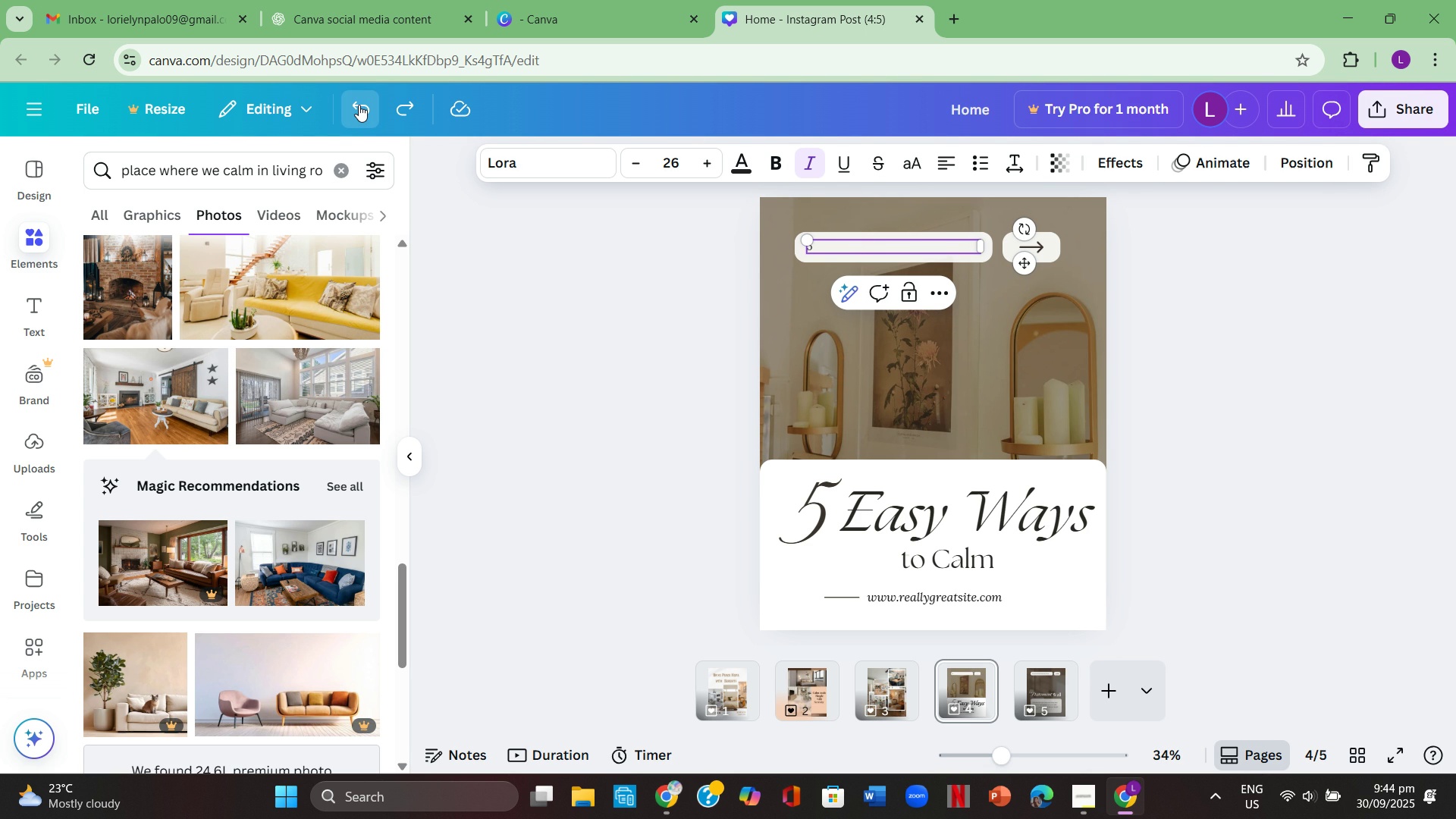 
triple_click([359, 105])
 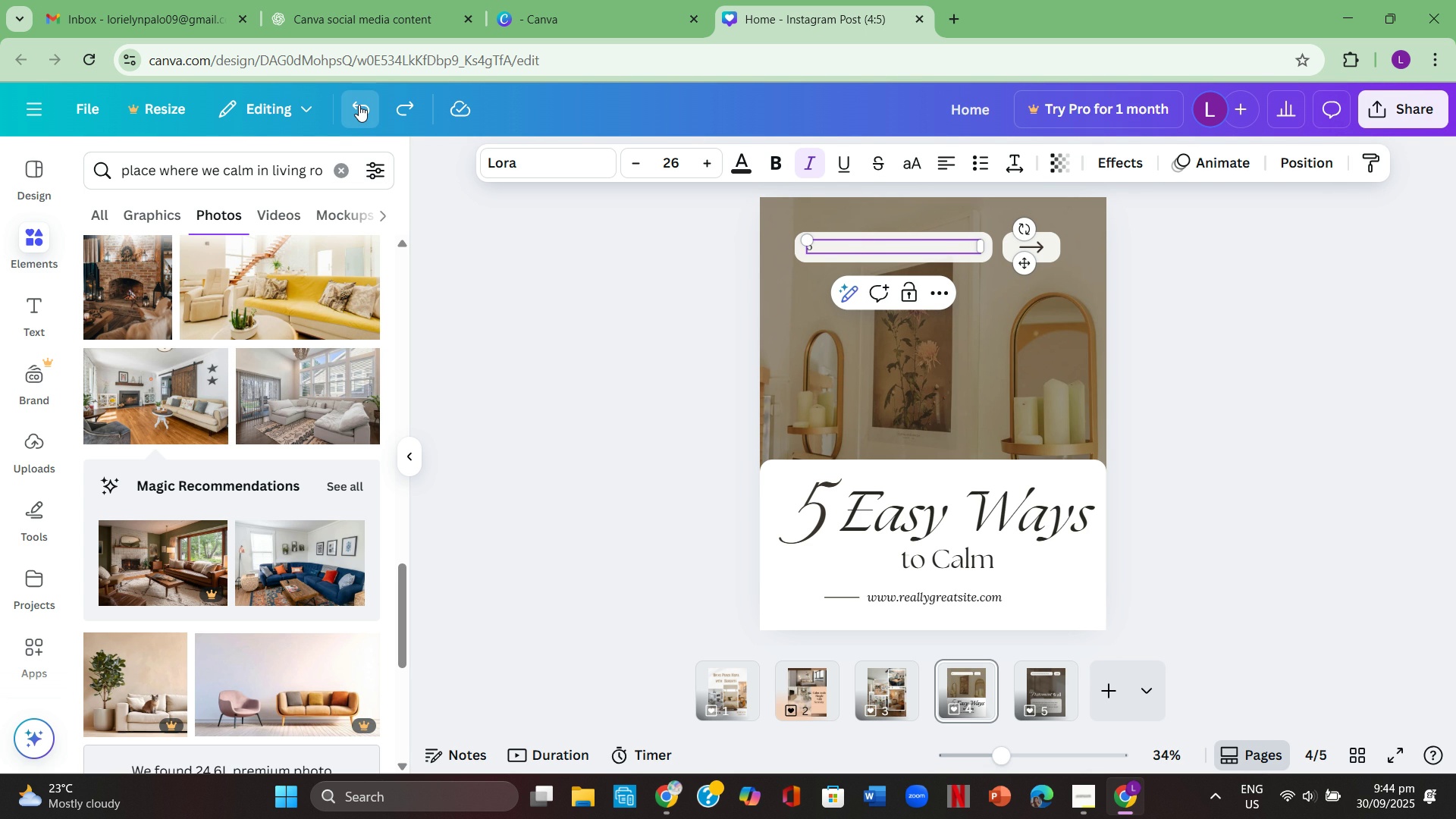 
triple_click([359, 105])
 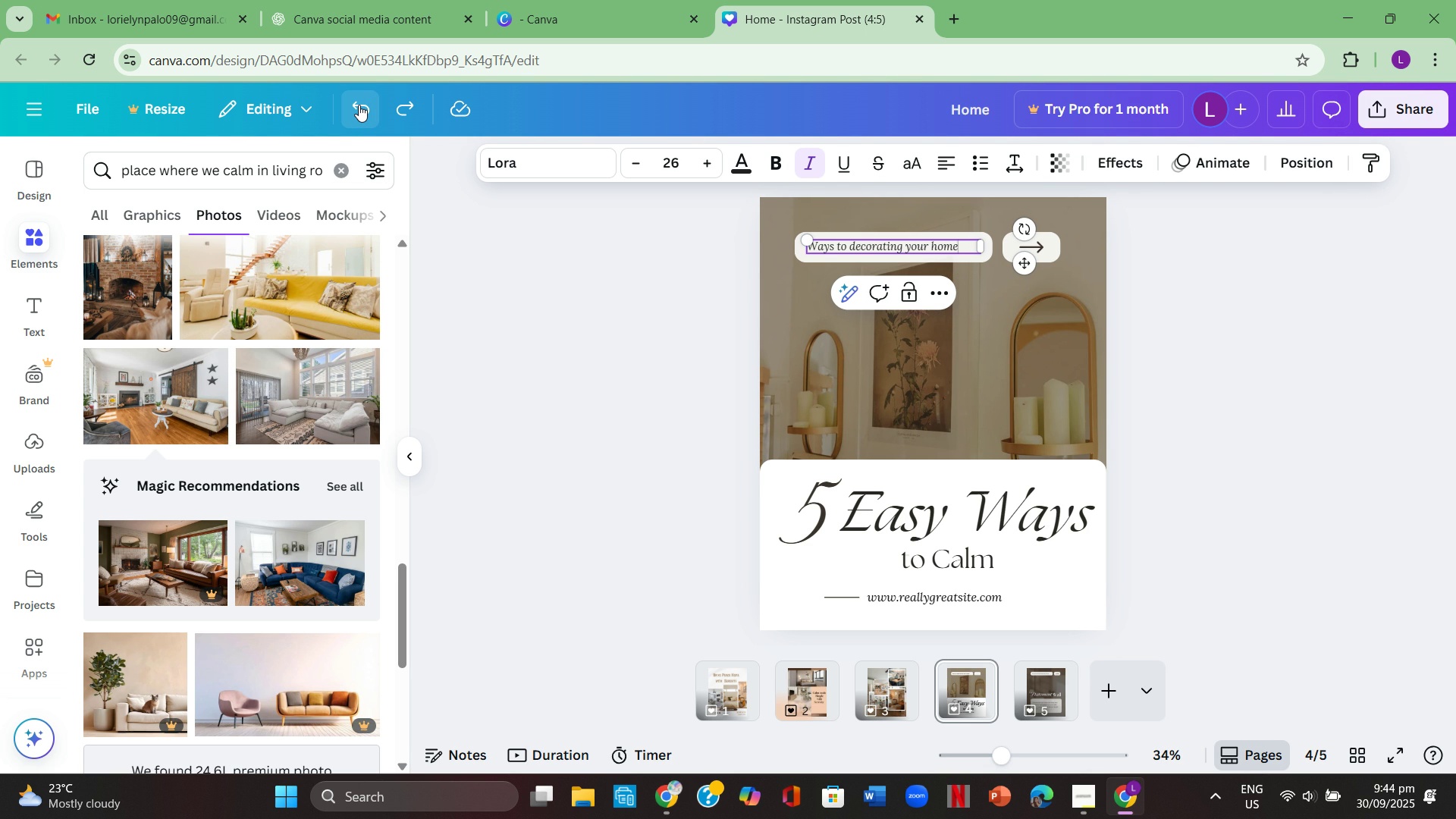 
triple_click([359, 105])
 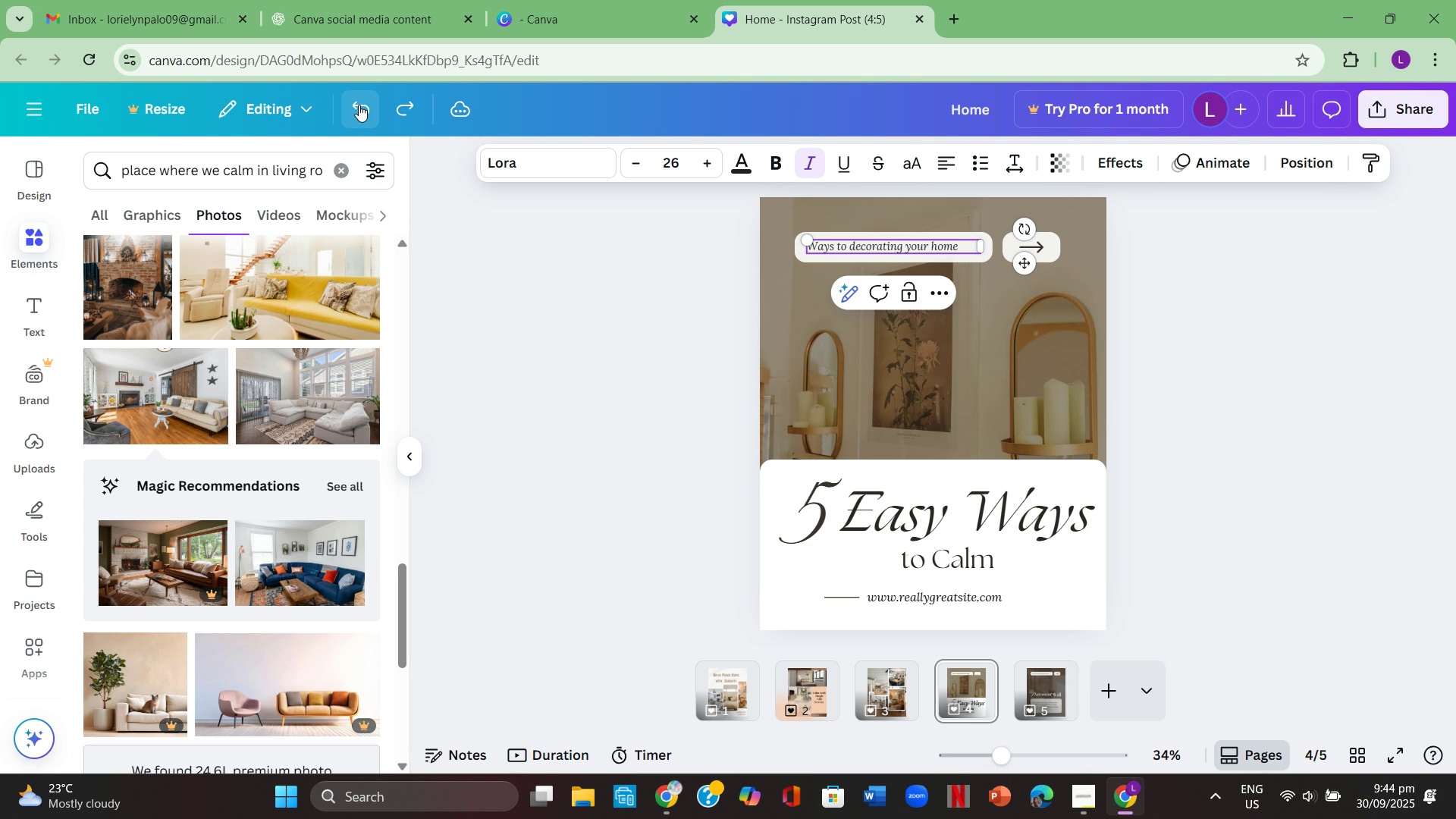 
triple_click([359, 105])
 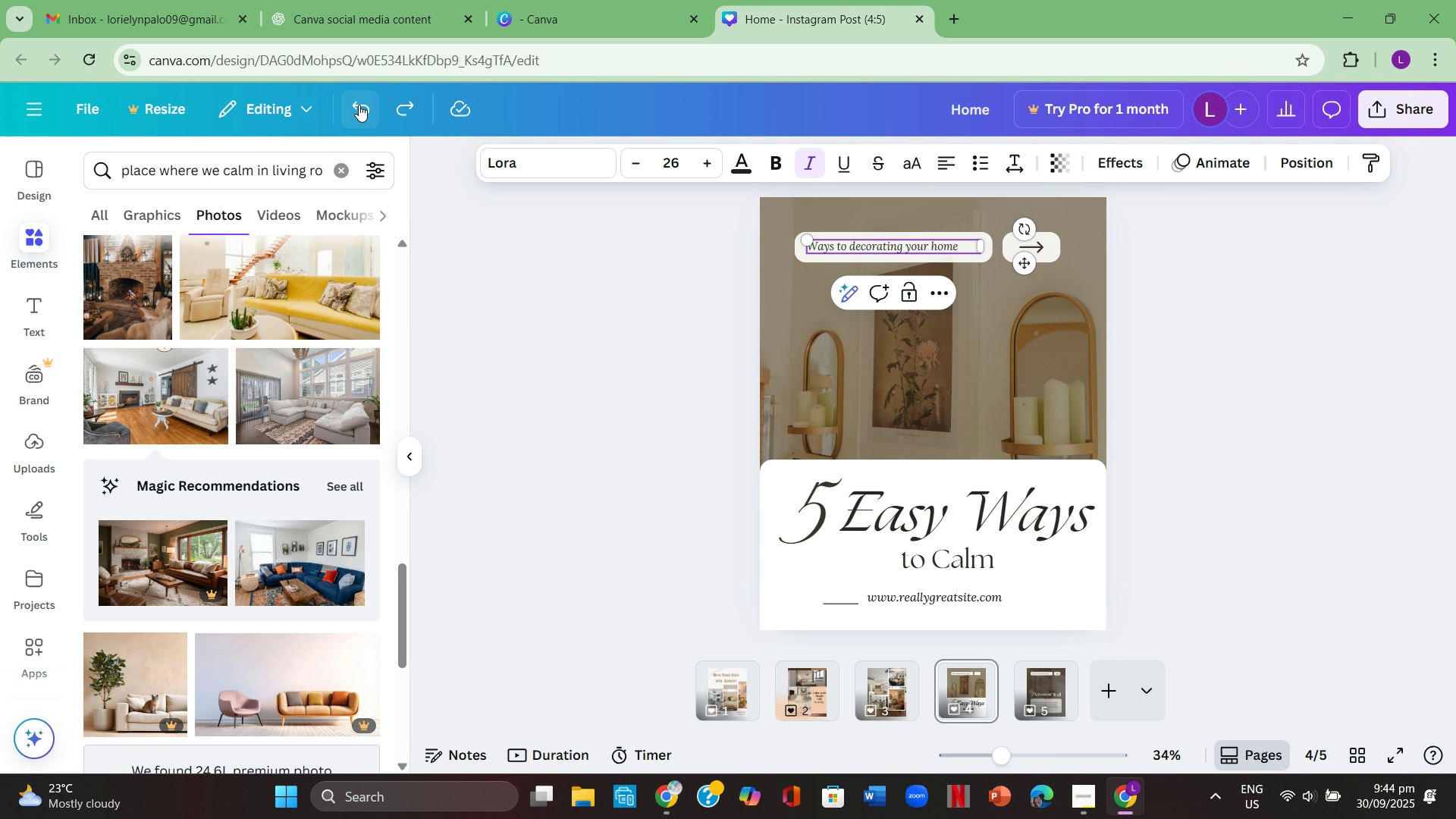 
wait(16.19)
 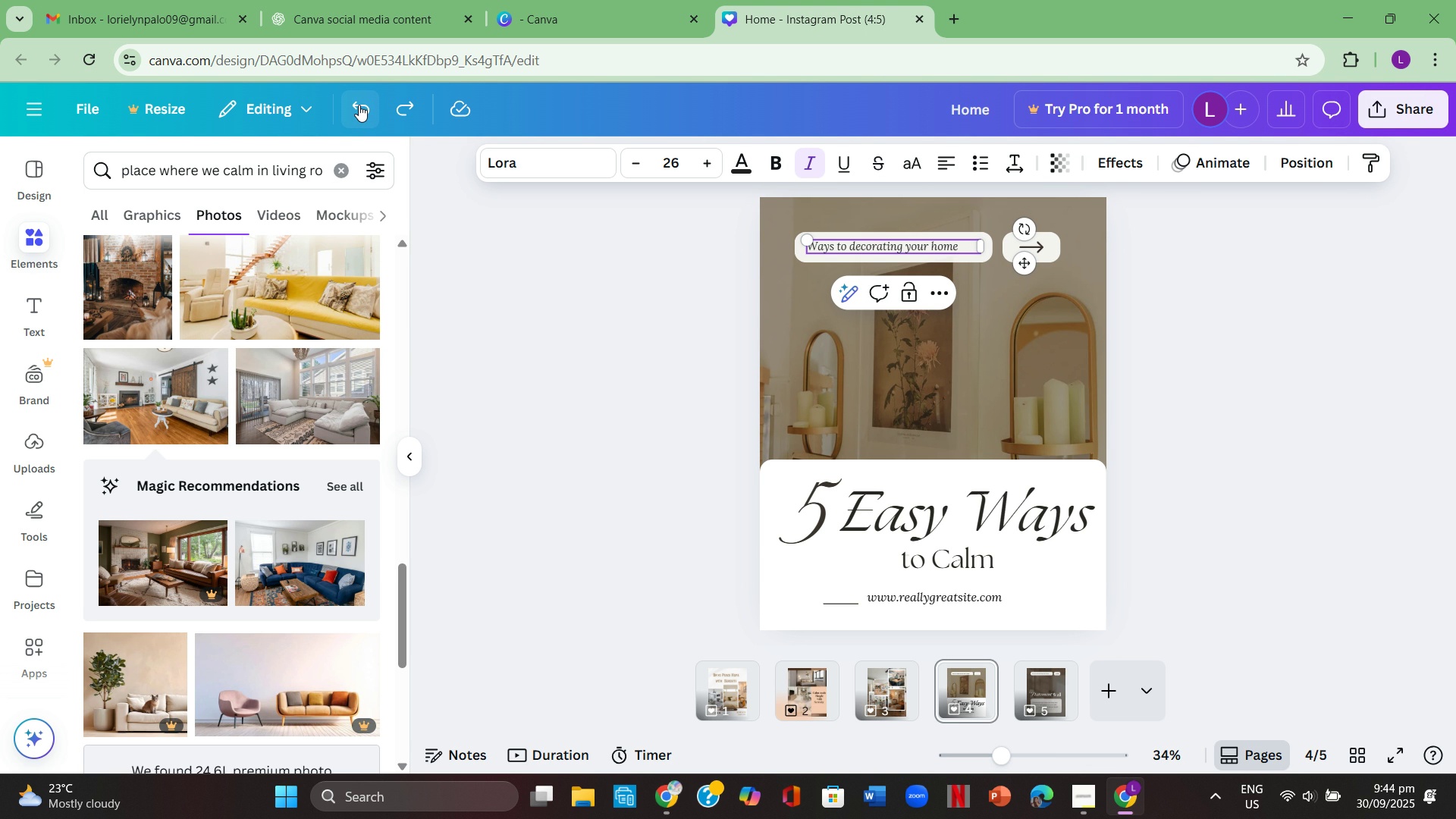 
left_click([1134, 324])
 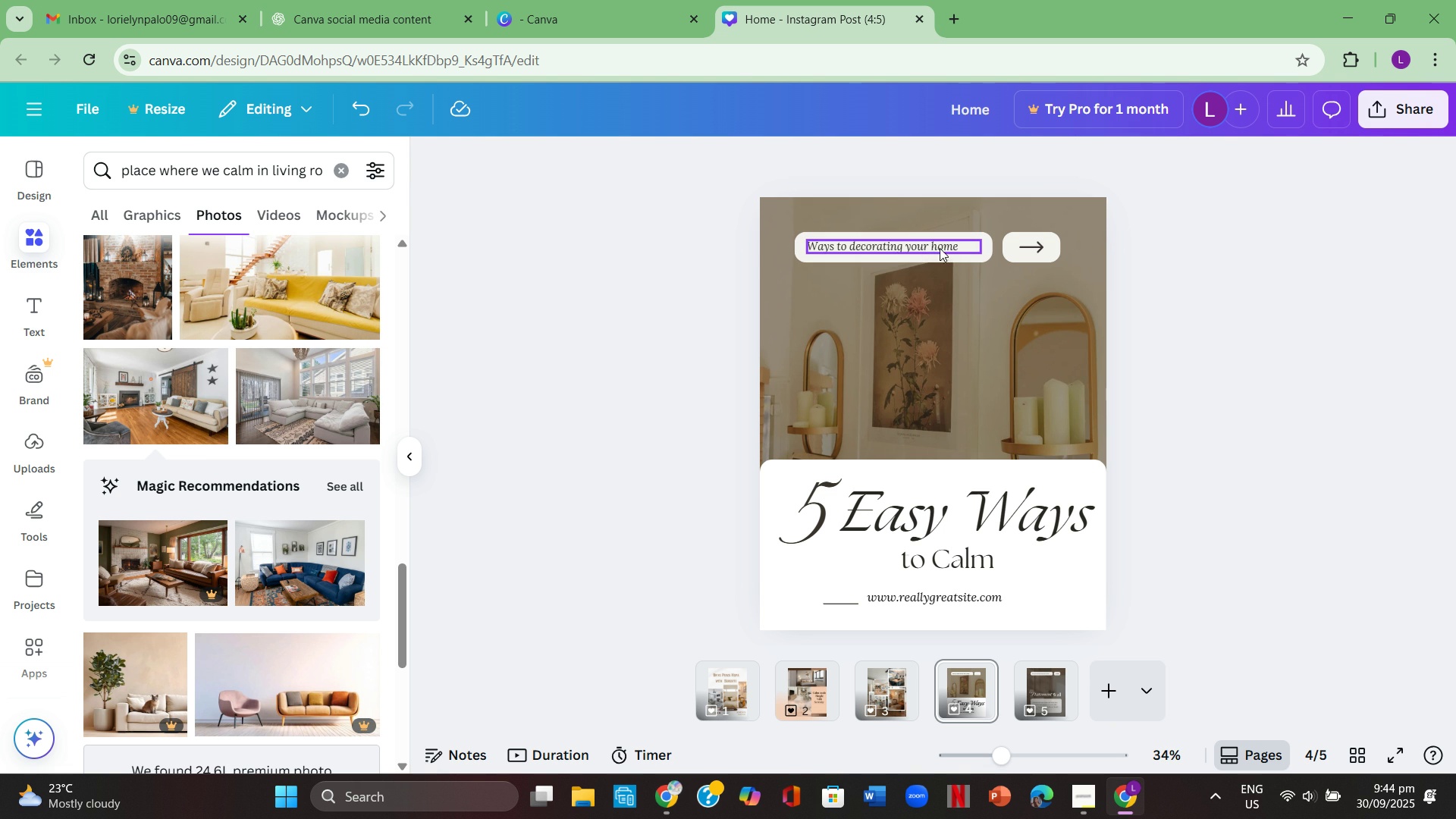 
double_click([964, 247])
 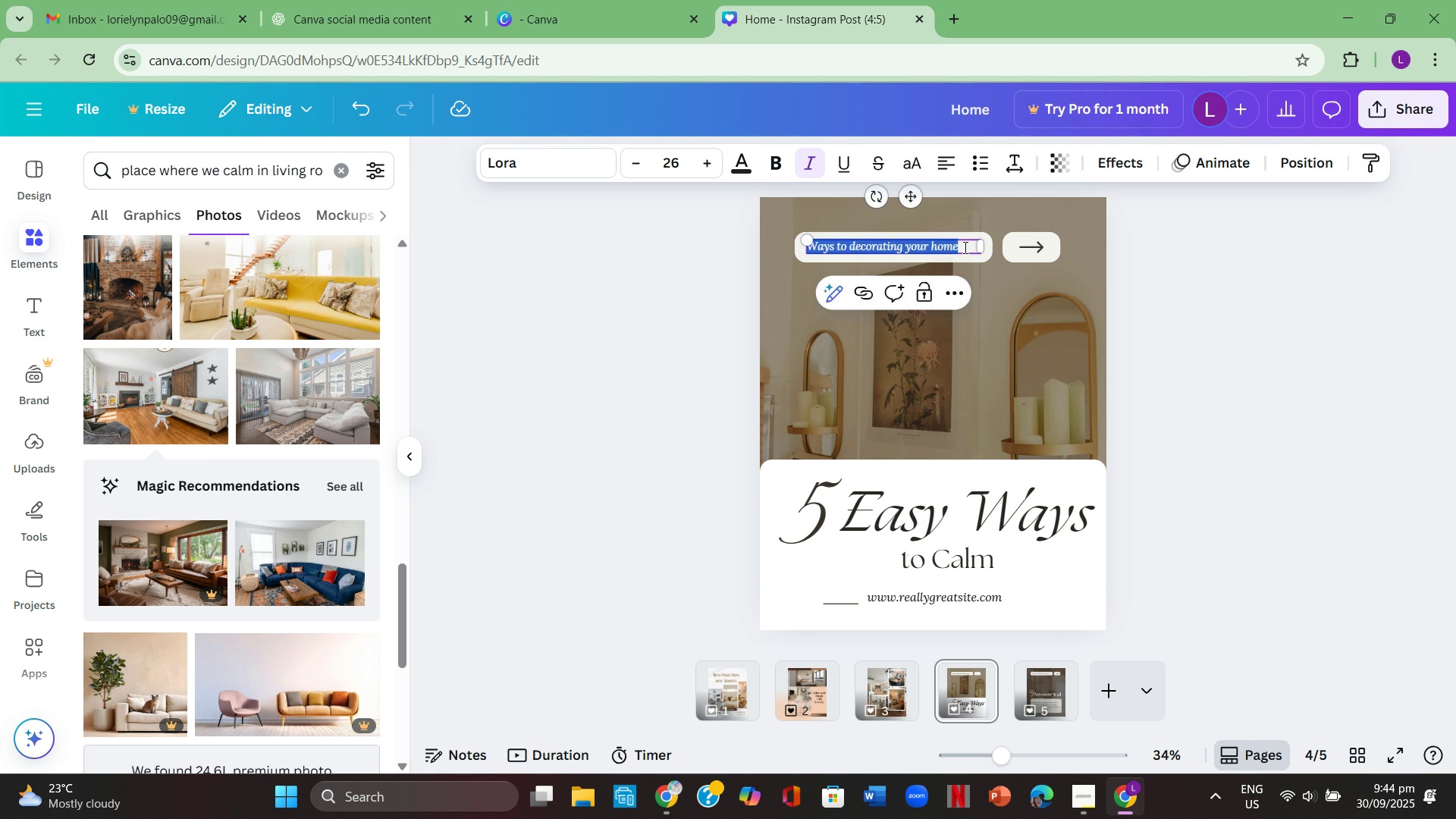 
key(Backspace)
type(%)
key(Backspace)
key(Backspace)
key(Backspace)
type(5 Easy Ways tto calm)
 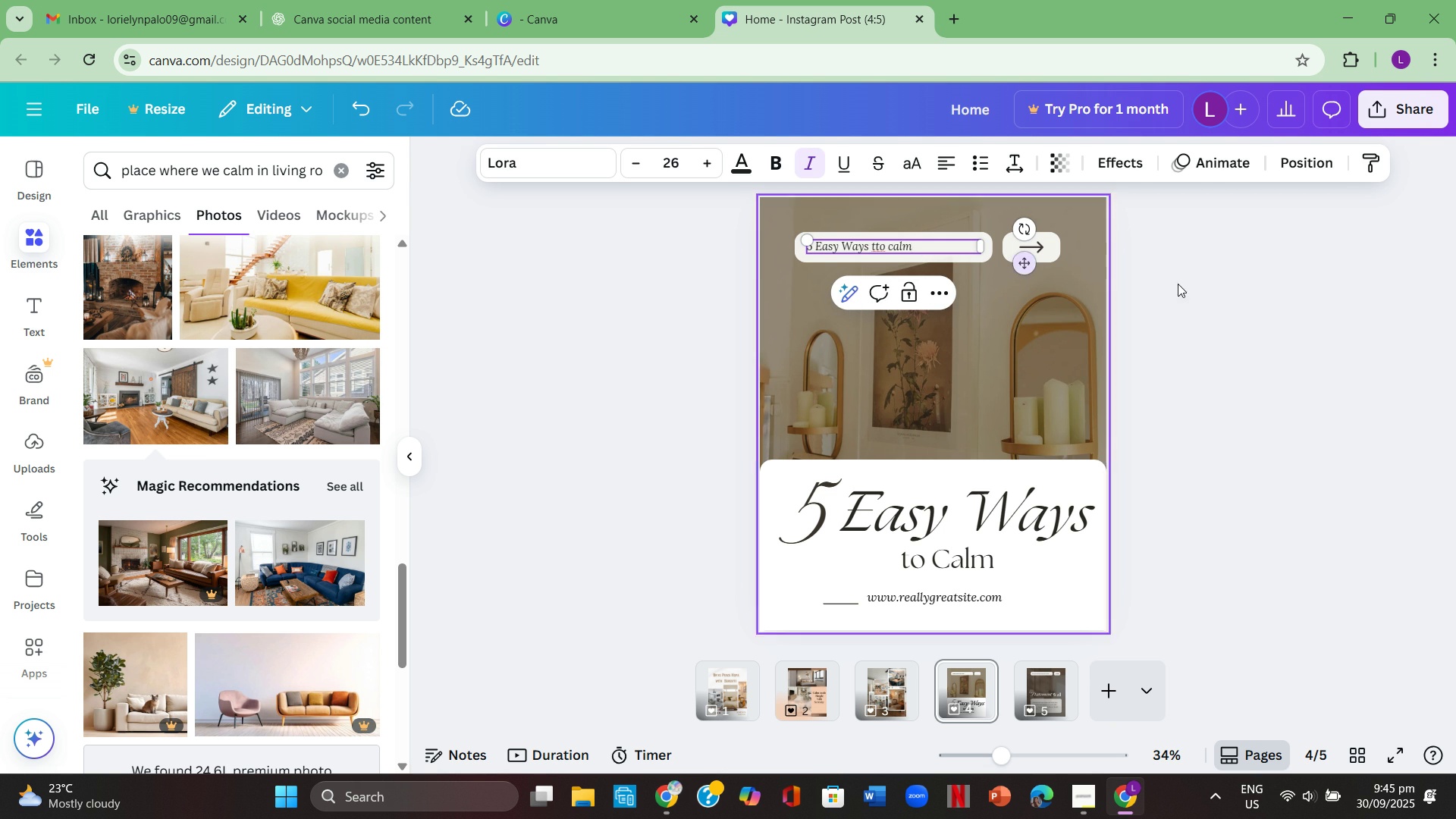 
left_click([1261, 292])
 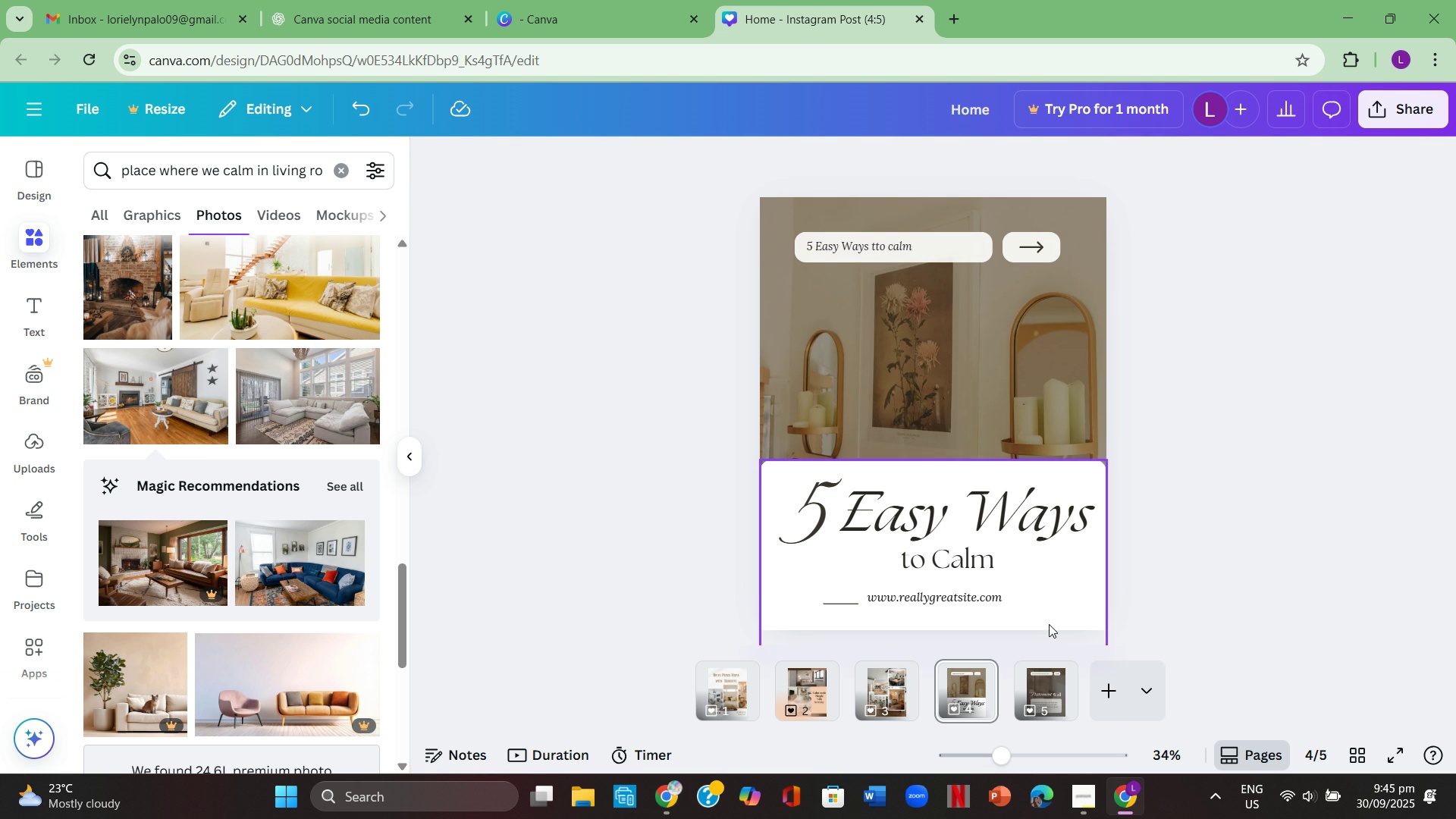 
scroll: coordinate [1163, 601], scroll_direction: up, amount: 1.0
 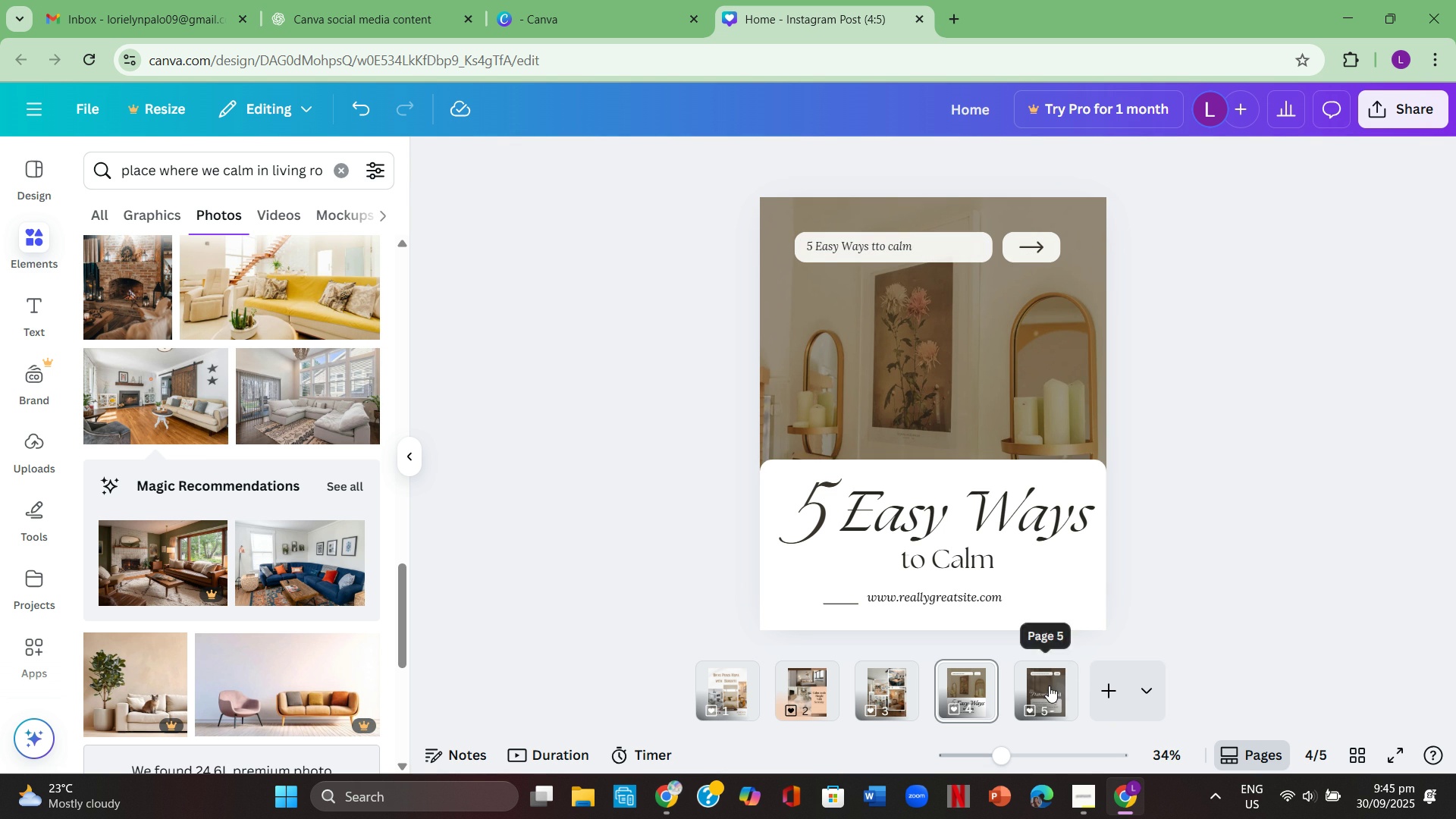 
left_click([1049, 686])
 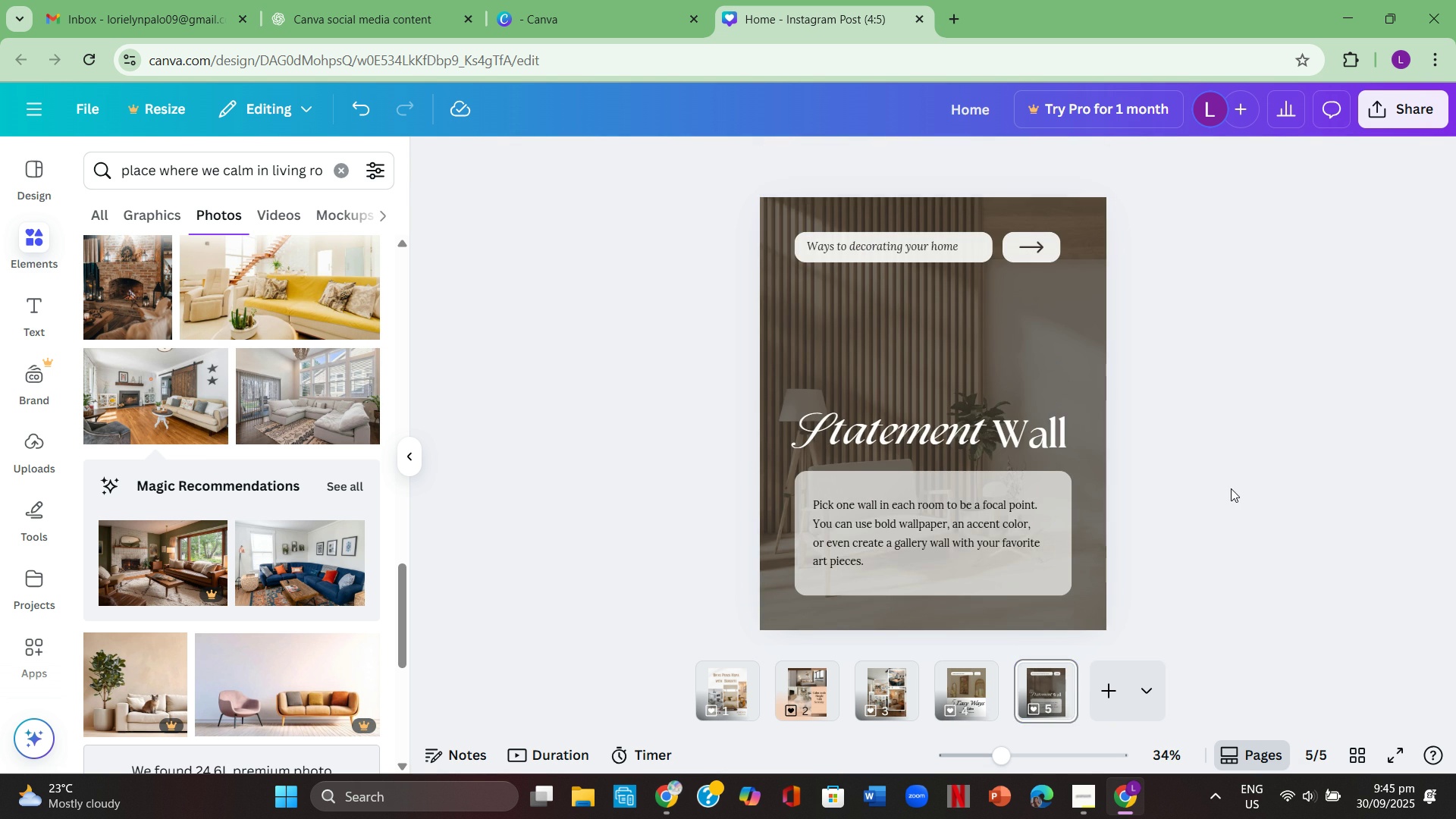 
left_click([1231, 488])
 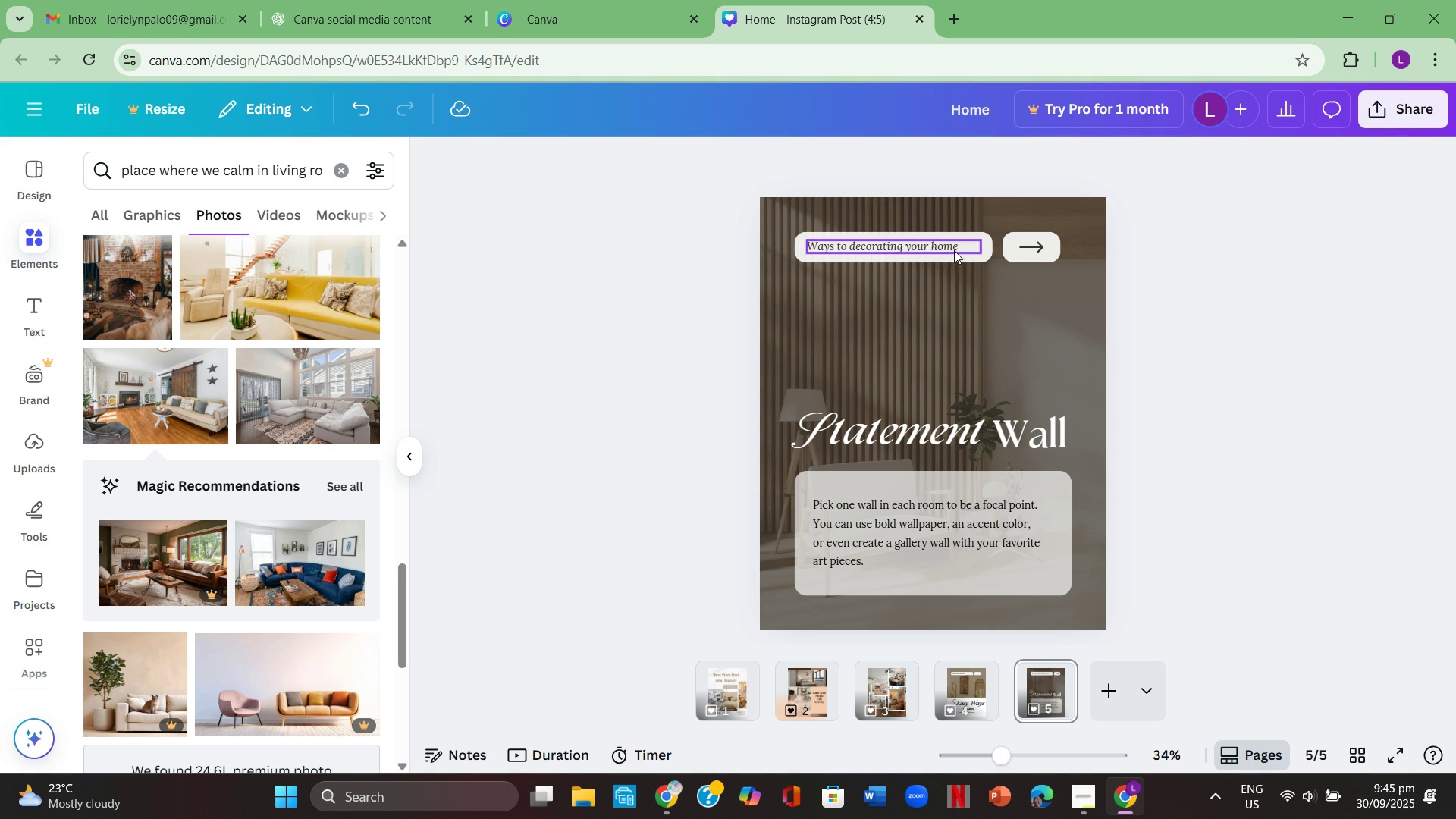 
double_click([959, 247])
 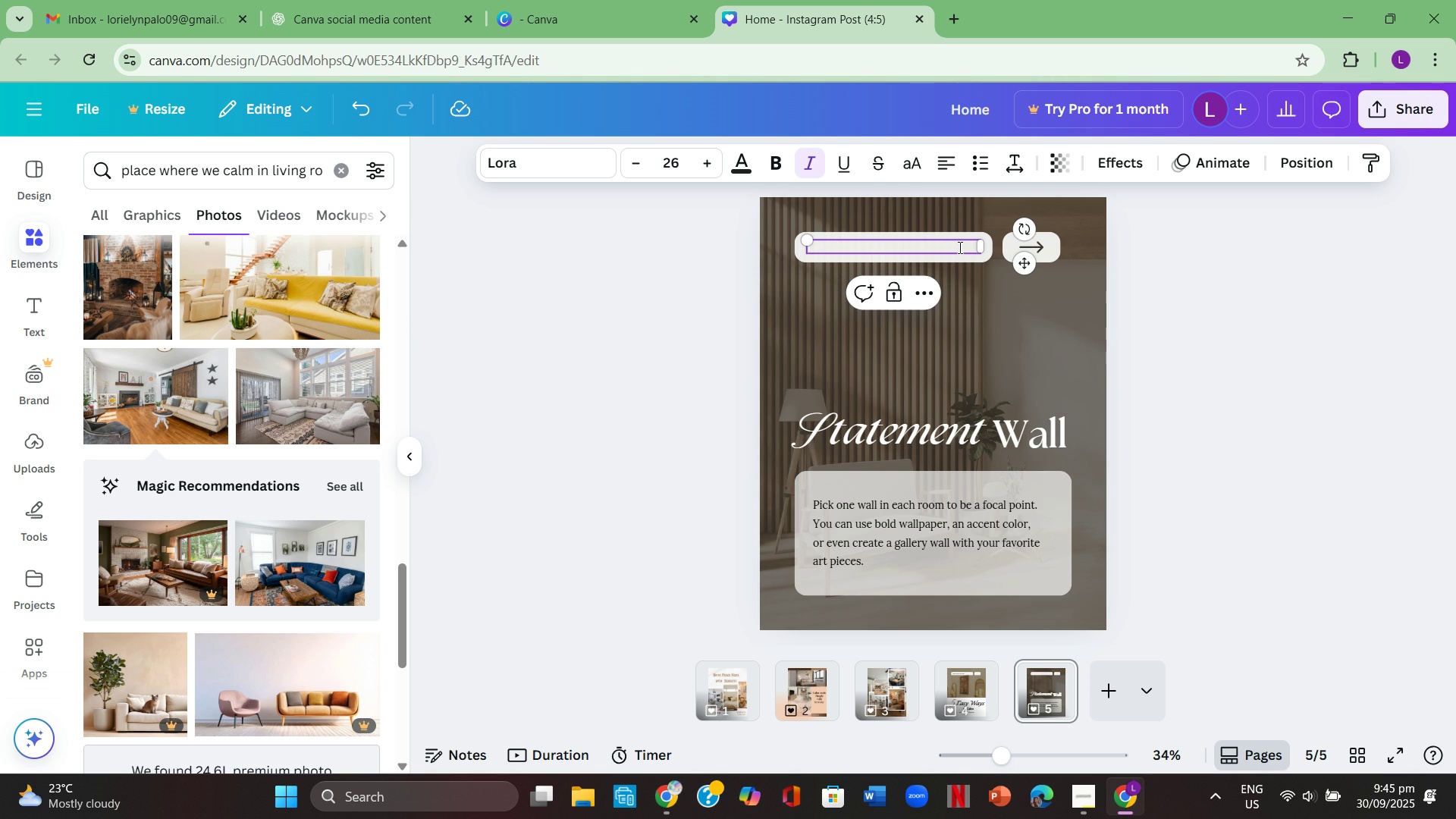 
key(Backspace)
type(5 Easy ways to Calm)